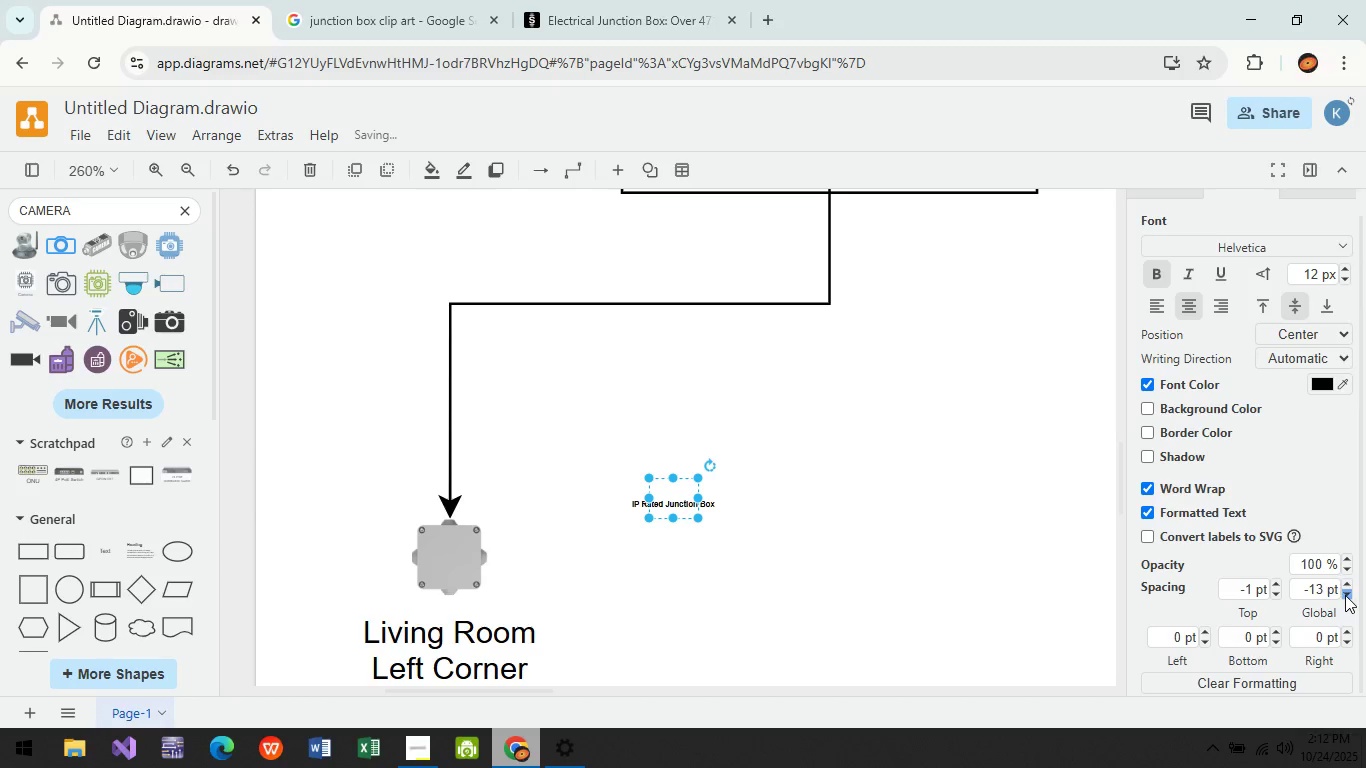 
triple_click([1345, 595])
 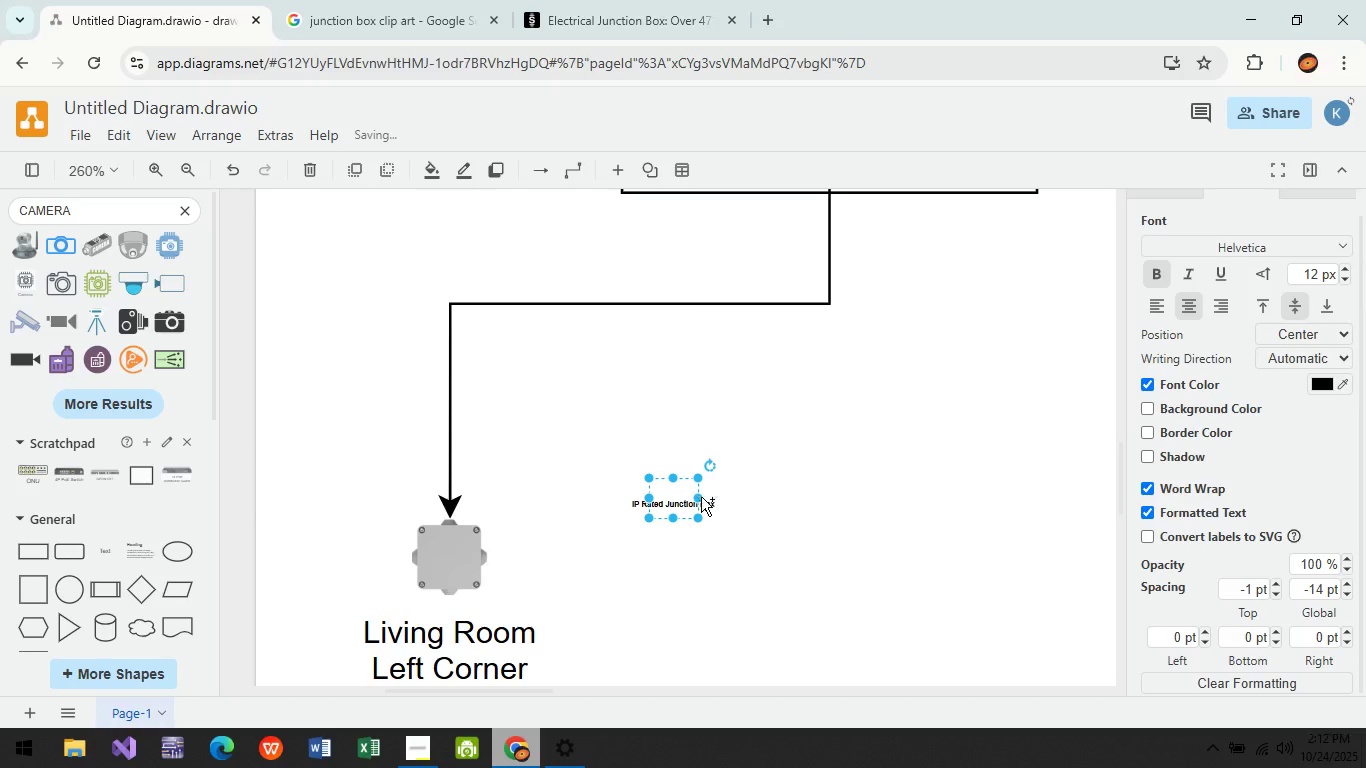 
left_click_drag(start_coordinate=[693, 497], to_coordinate=[605, 501])
 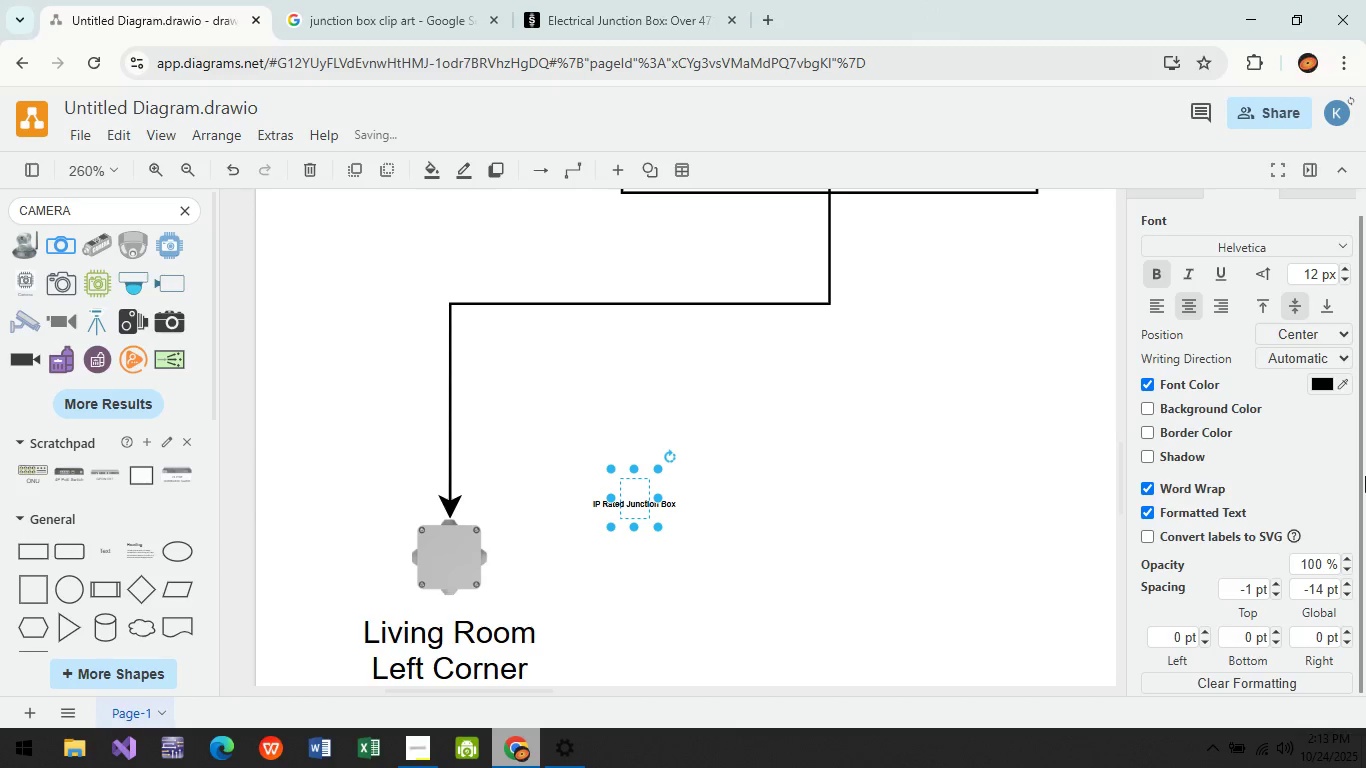 
left_click_drag(start_coordinate=[657, 468], to_coordinate=[749, 477])
 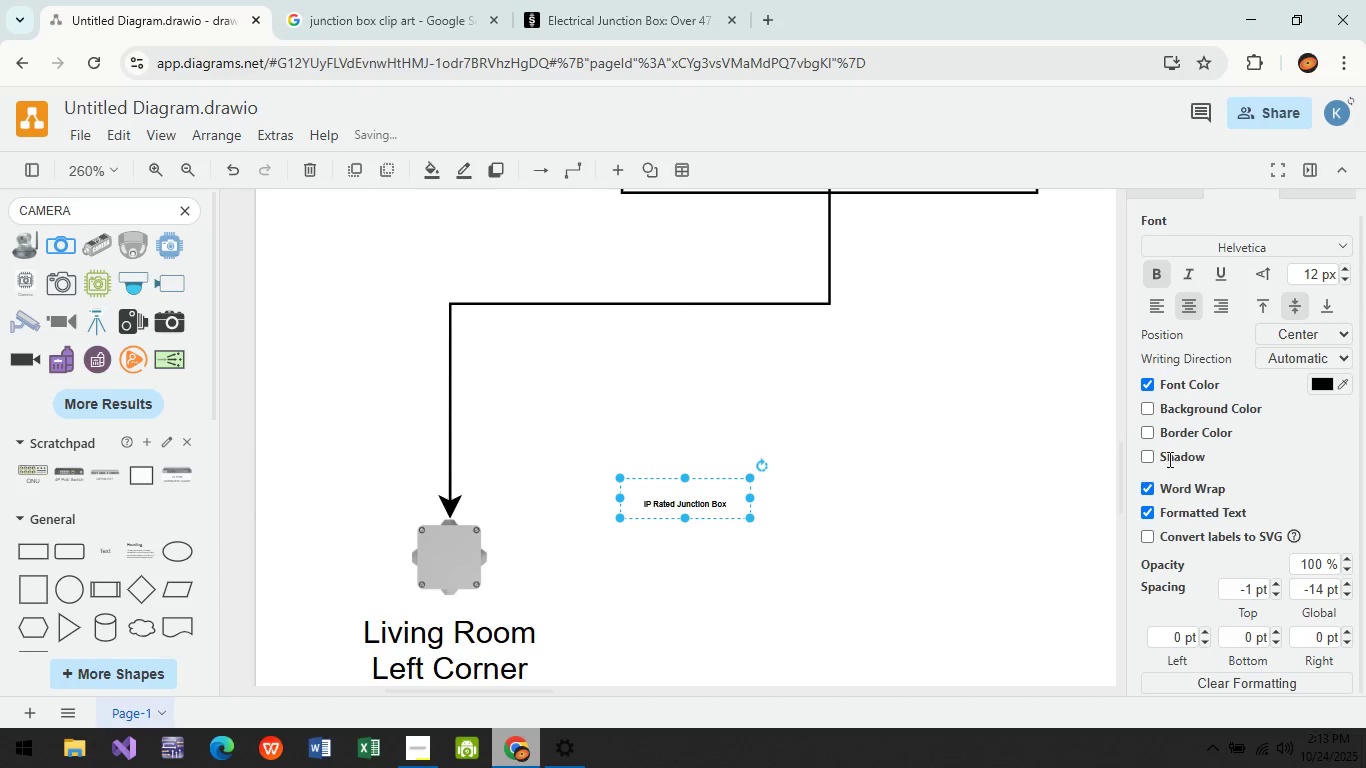 
mouse_move([1183, 532])
 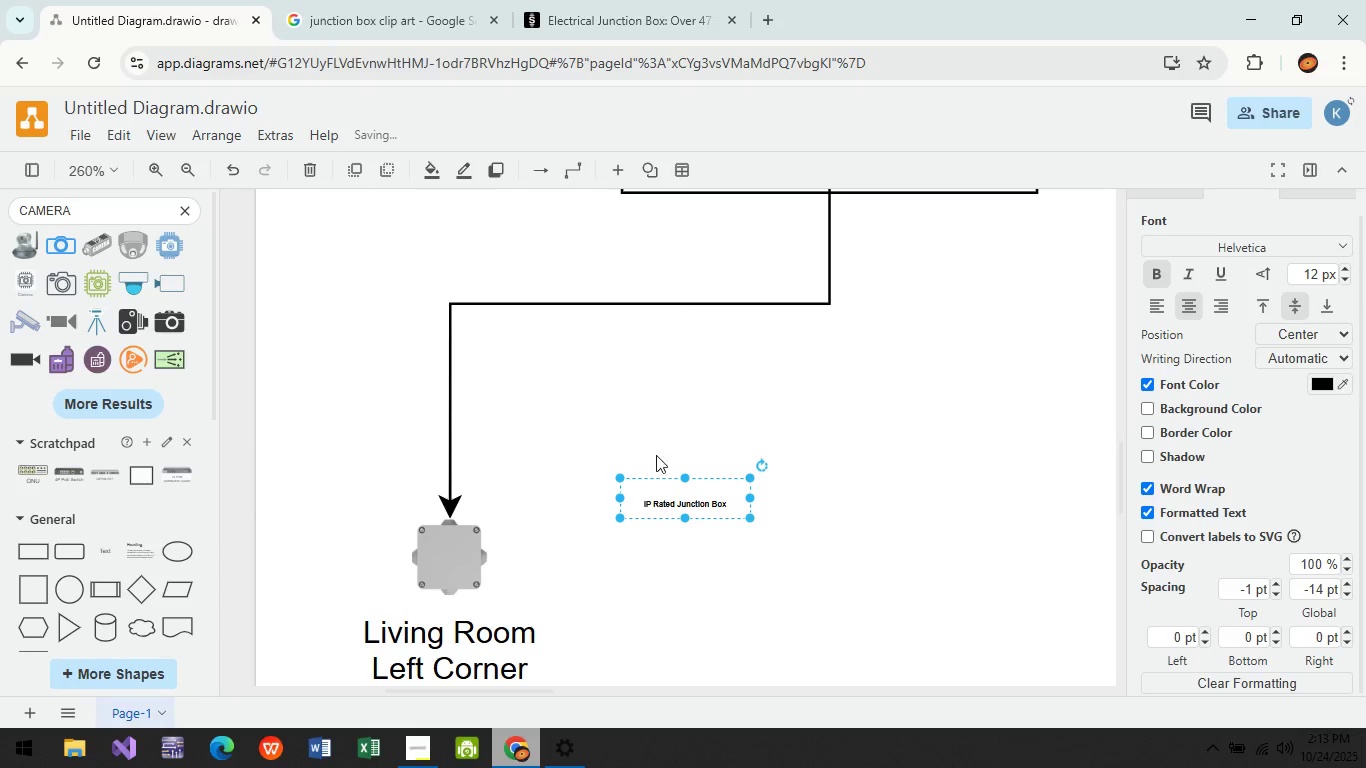 
left_click_drag(start_coordinate=[686, 498], to_coordinate=[758, 526])
 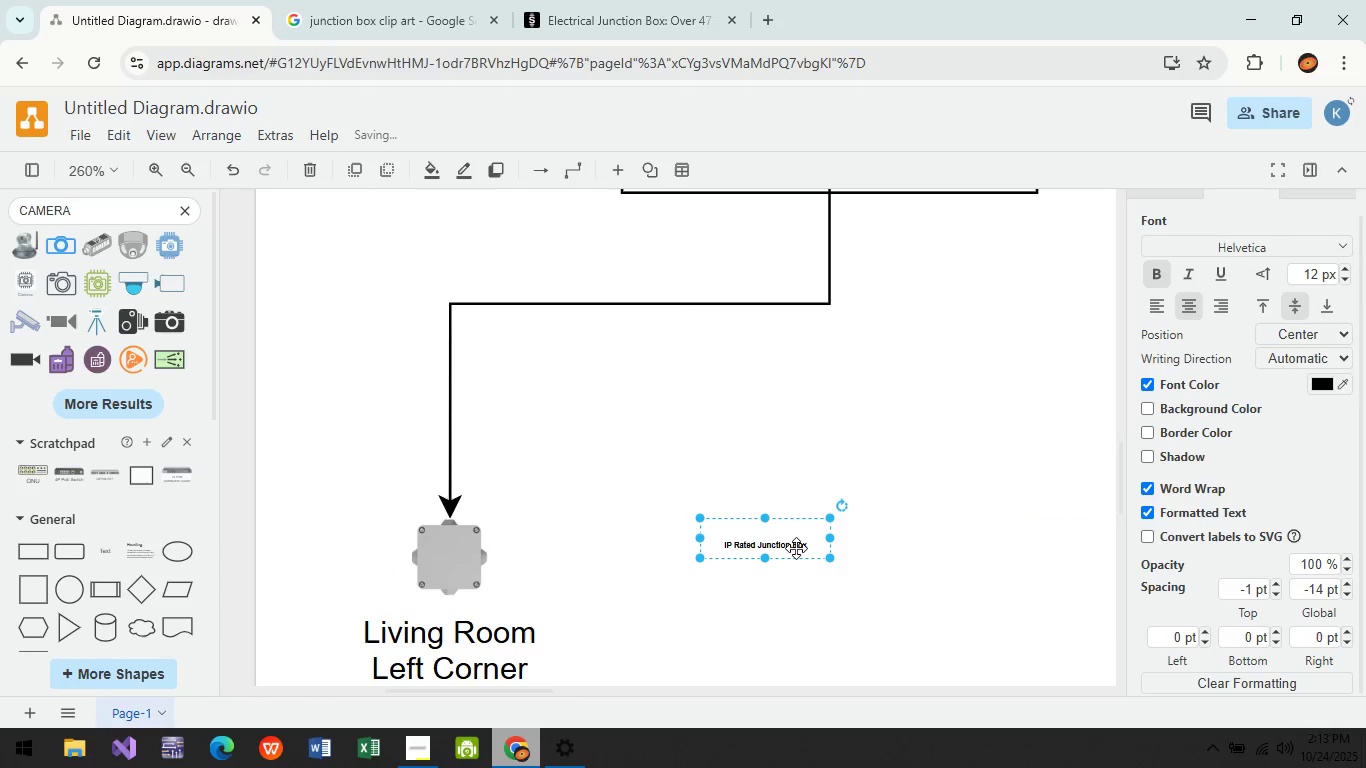 
double_click([796, 548])
 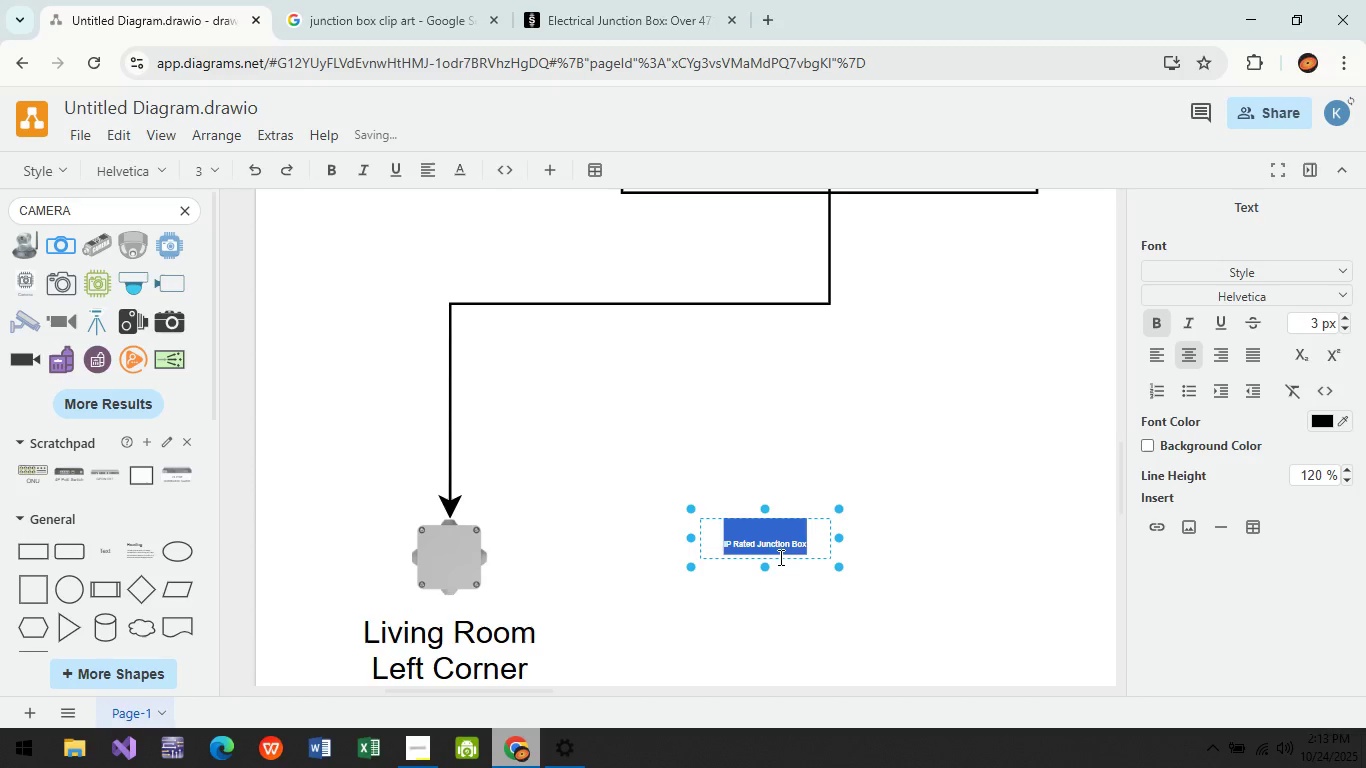 
key(ArrowRight)
 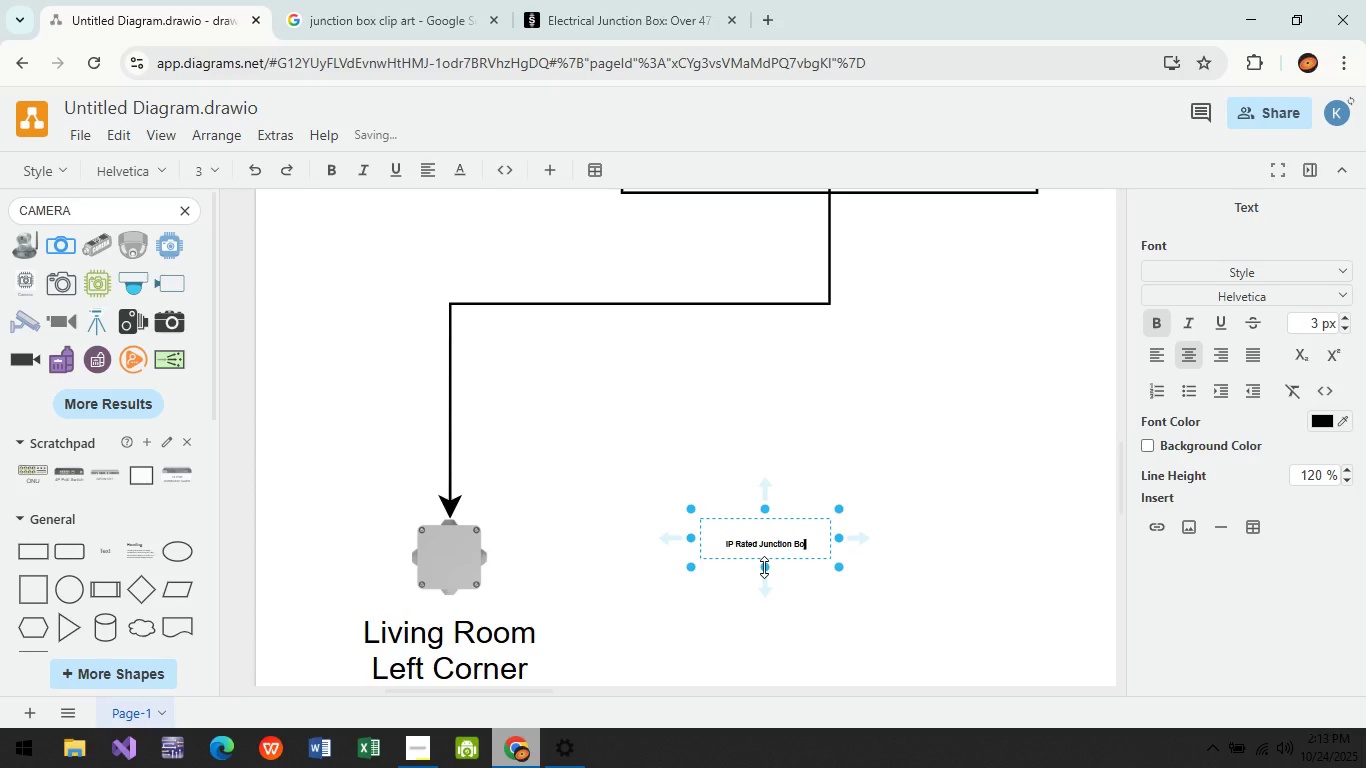 
hold_key(key=Backspace, duration=0.53)
 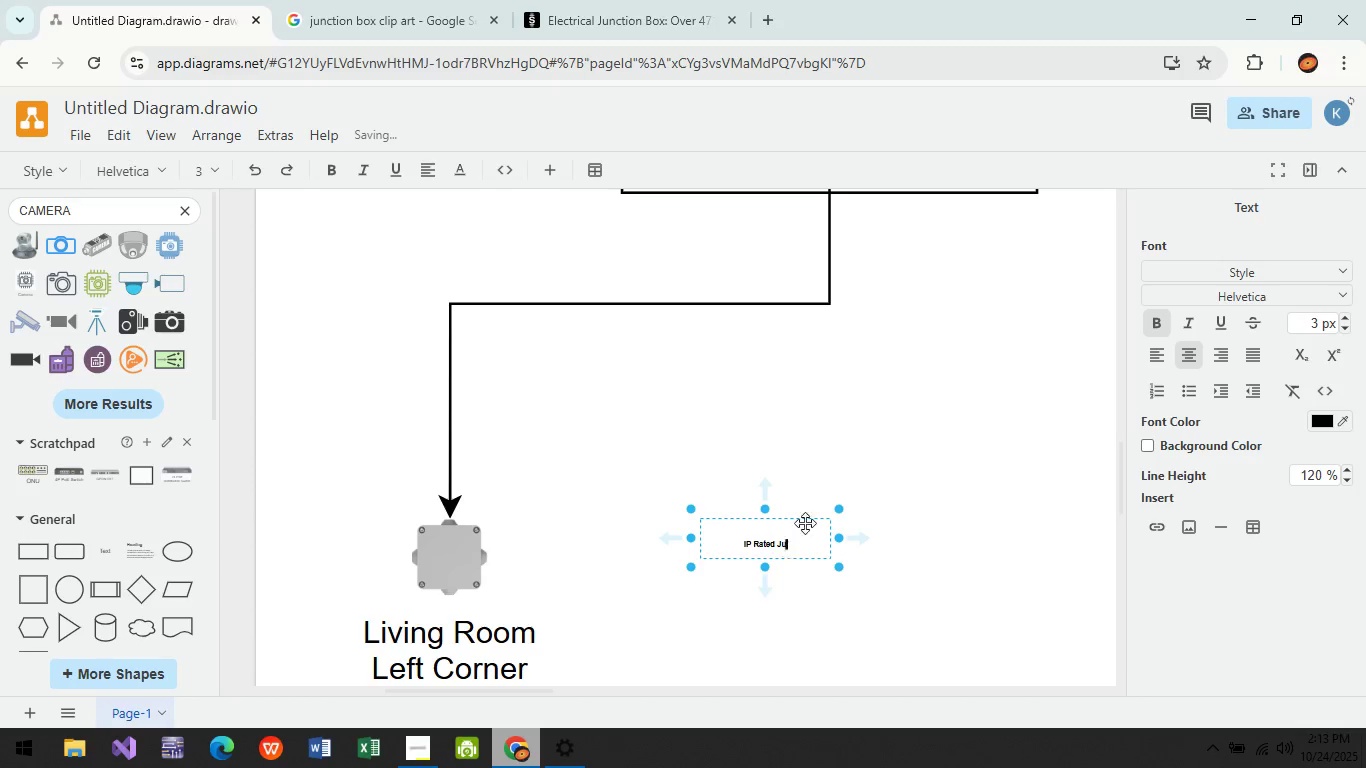 
key(Backspace)
 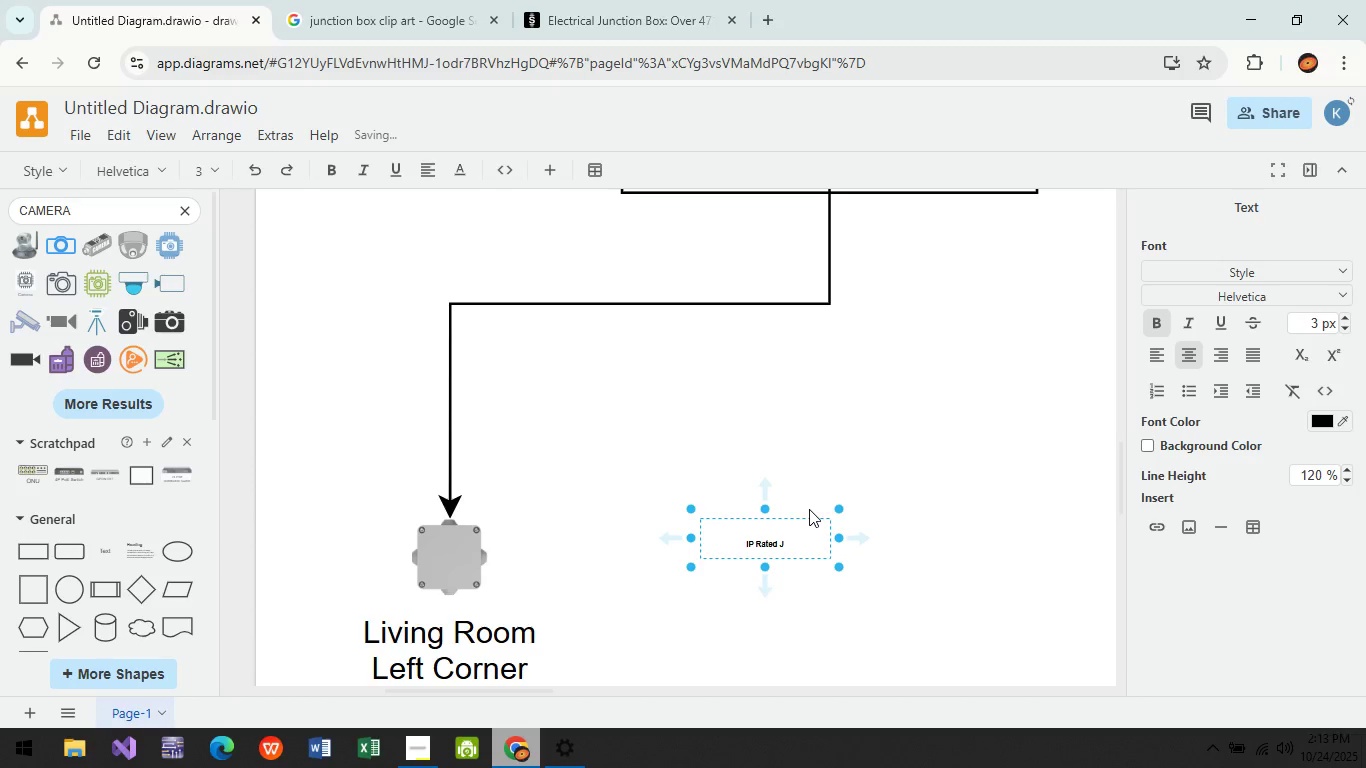 
key(Backspace)
 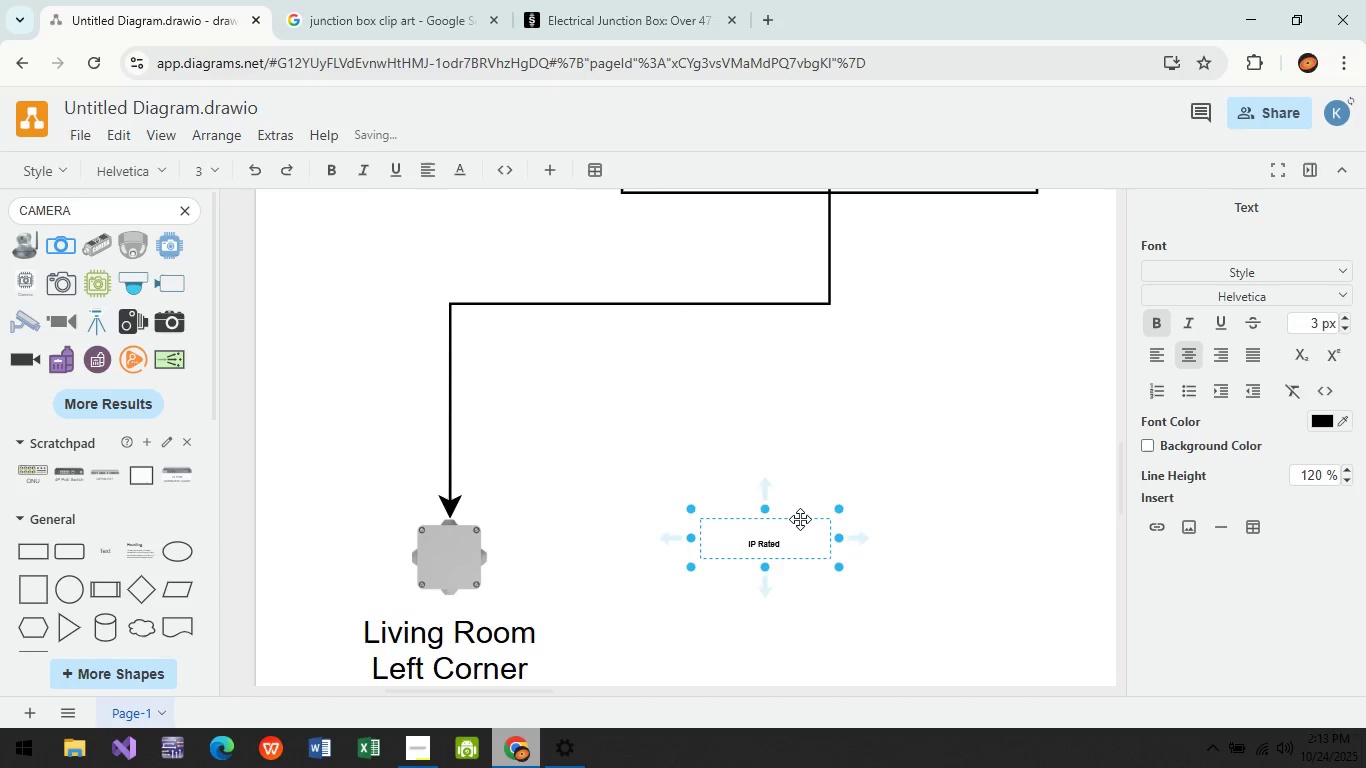 
left_click([800, 519])
 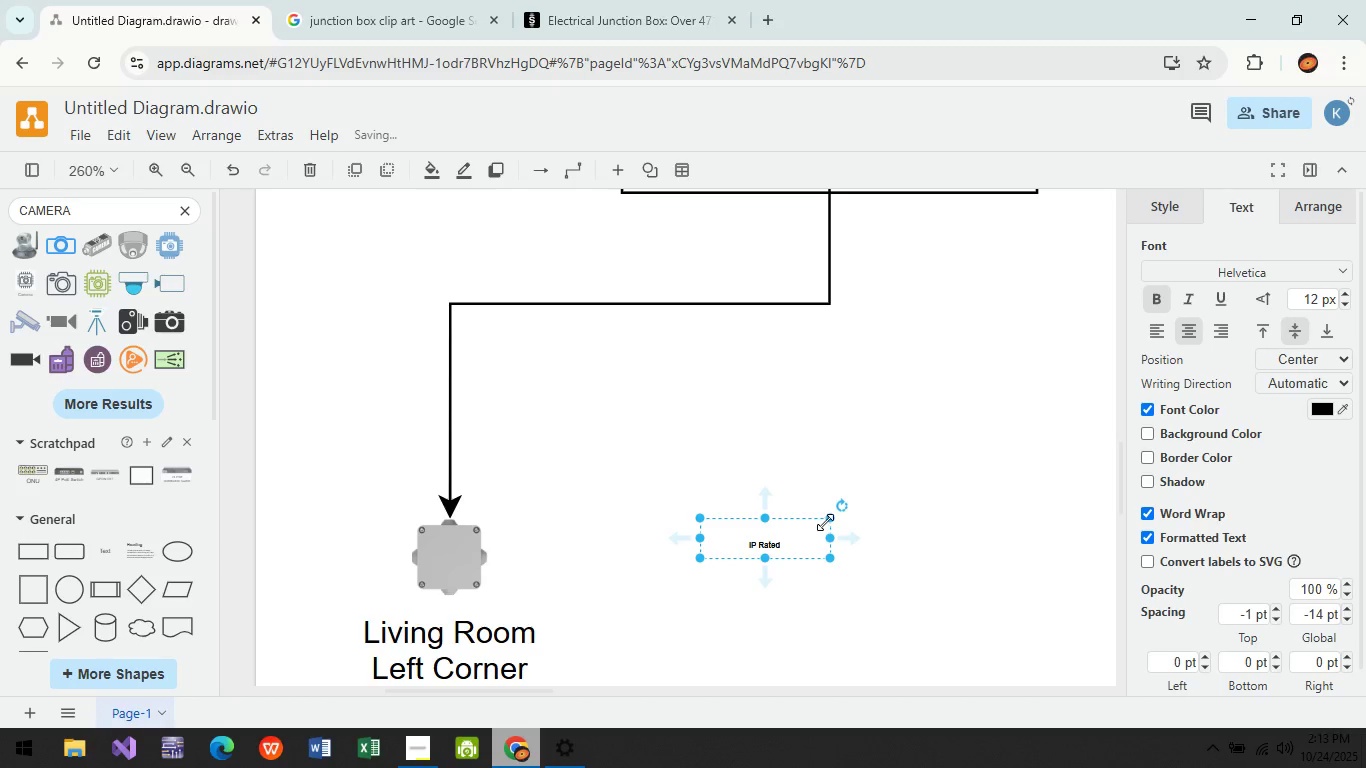 
left_click_drag(start_coordinate=[827, 520], to_coordinate=[742, 533])
 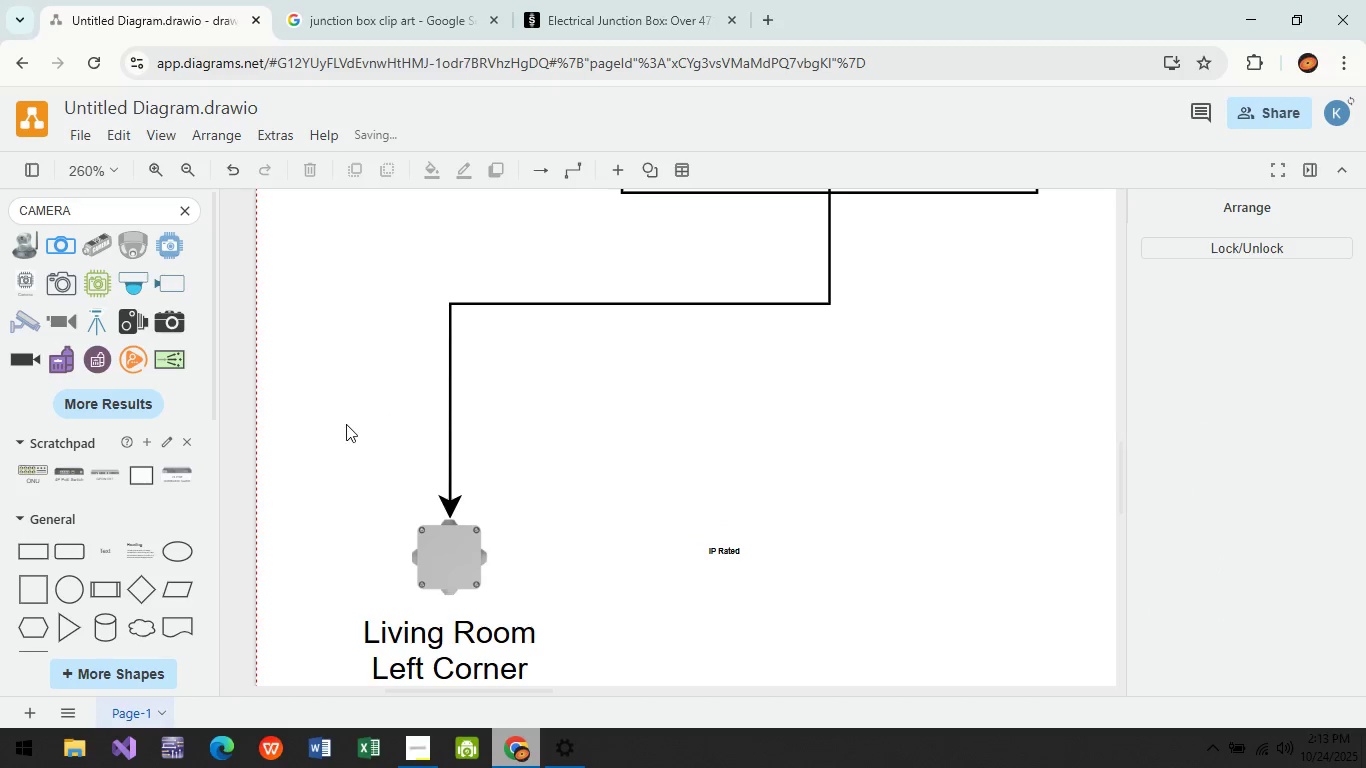 
wait(6.52)
 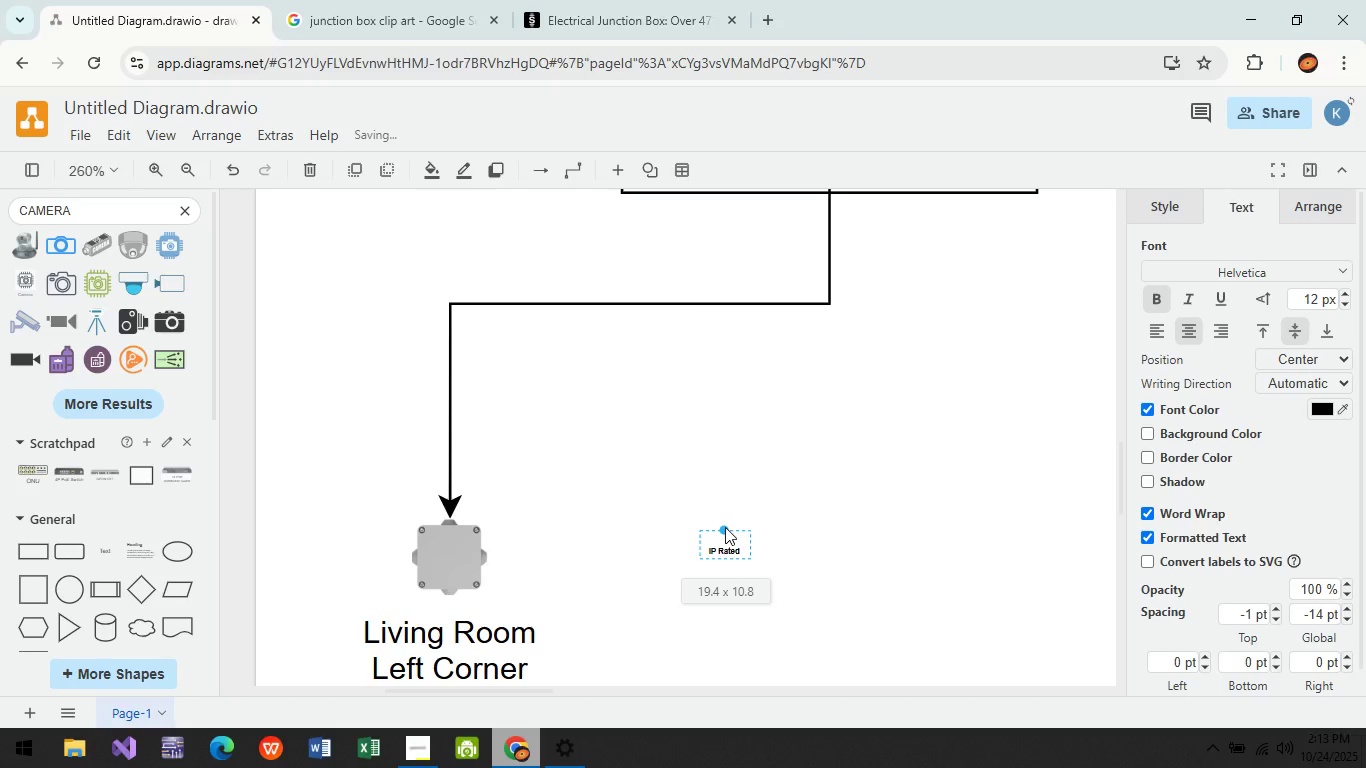 
left_click([1154, 267])
 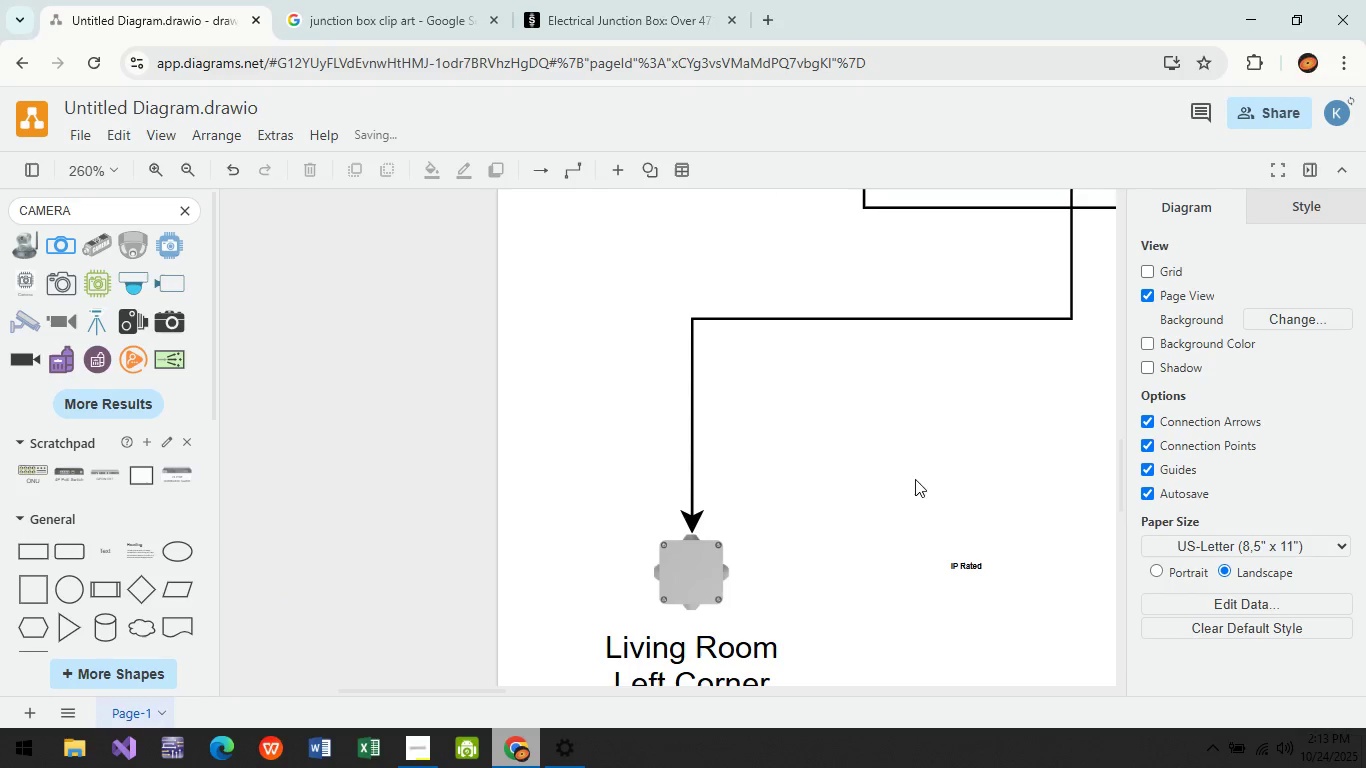 
hold_key(key=ControlLeft, duration=0.44)
scroll: coordinate [911, 596], scroll_direction: up, amount: 4.0
 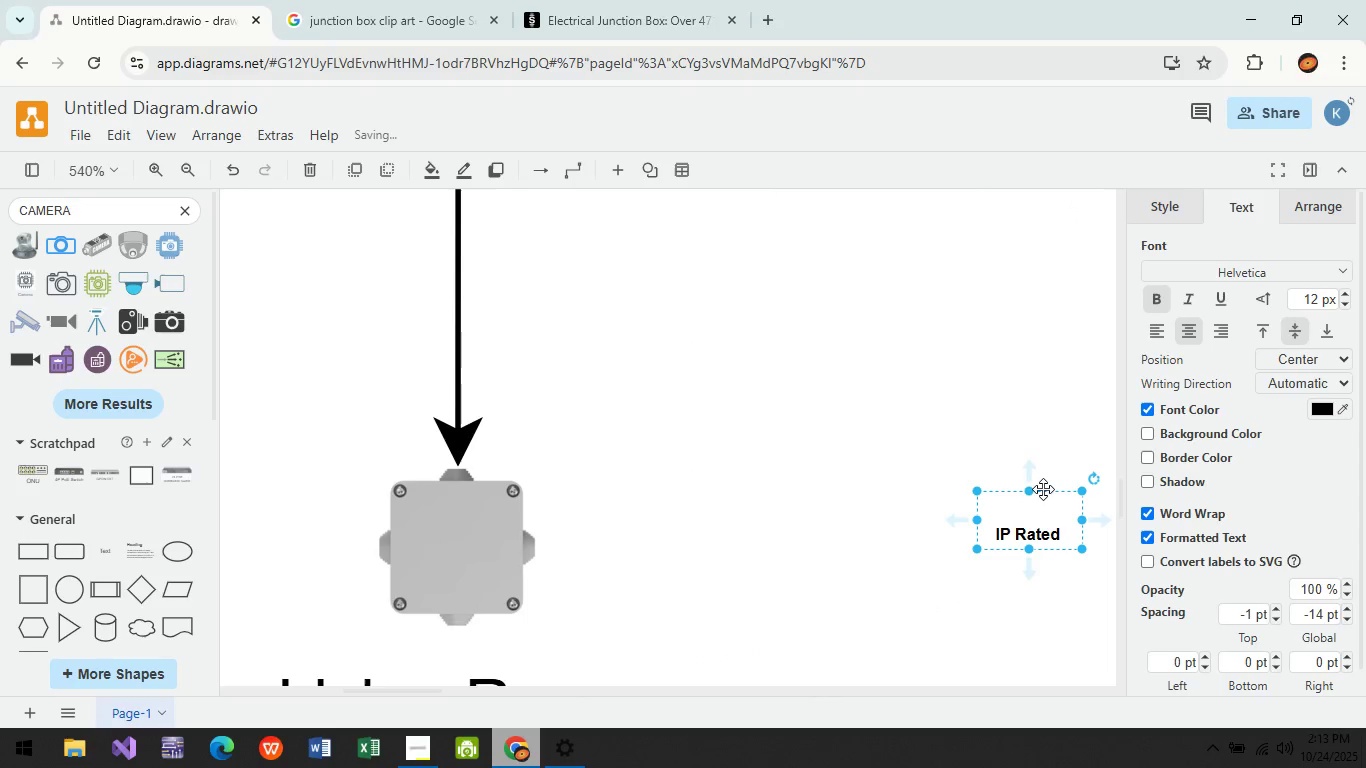 
left_click([1044, 488])
 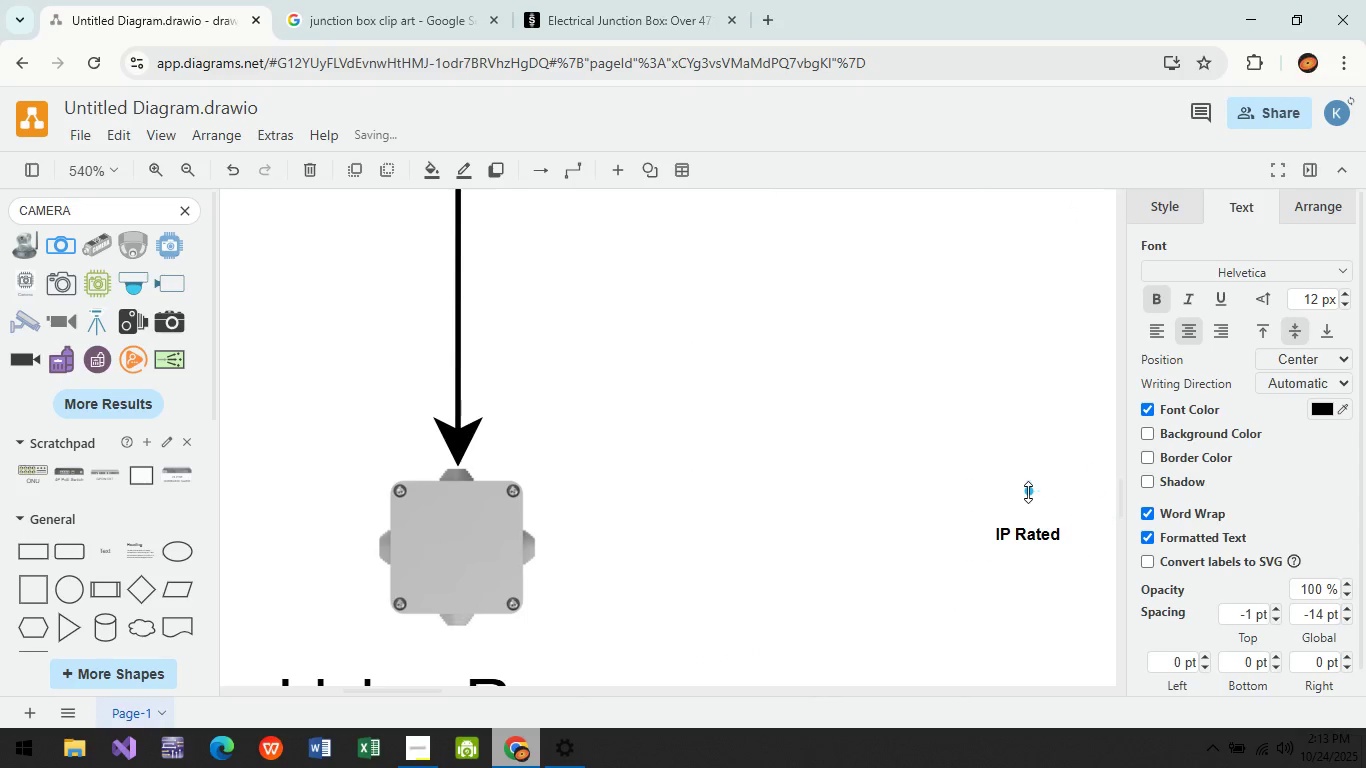 
left_click_drag(start_coordinate=[1028, 492], to_coordinate=[1033, 519])
 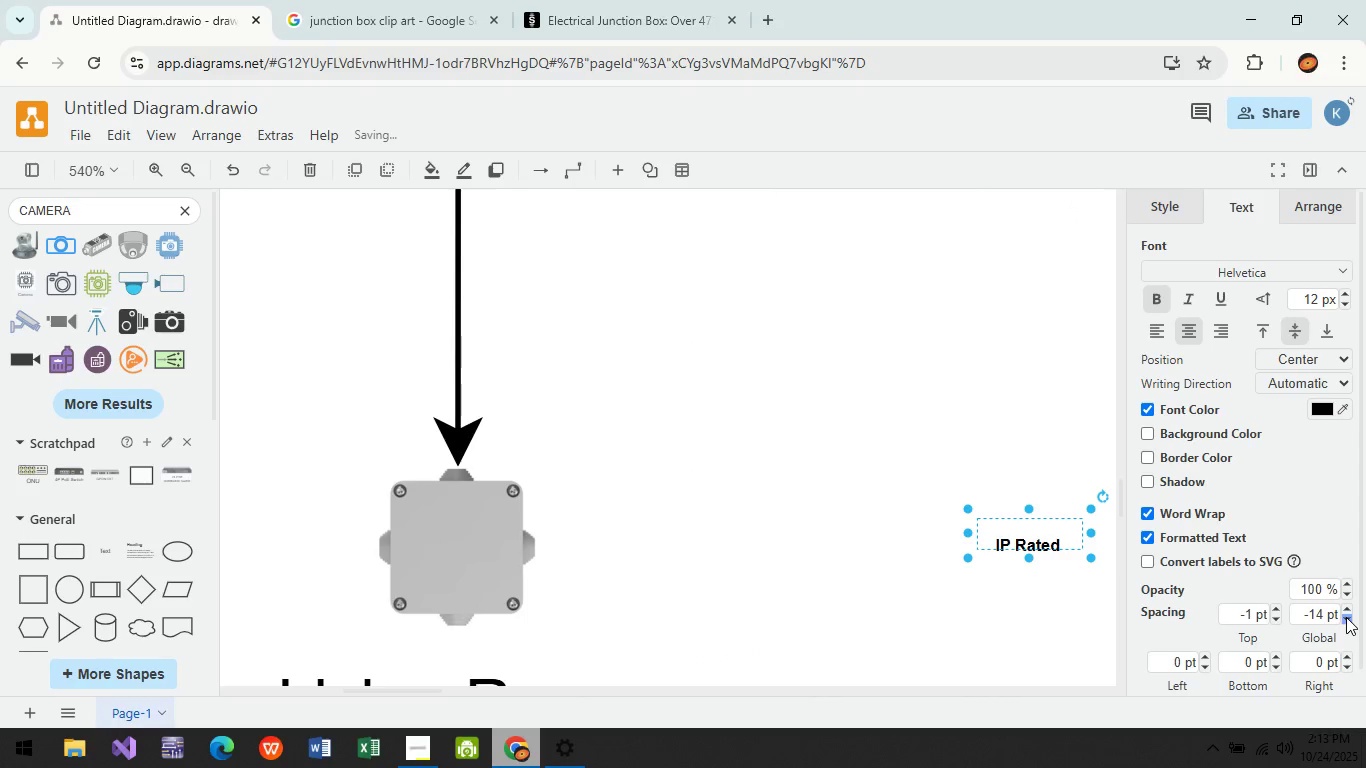 
double_click([1346, 617])
 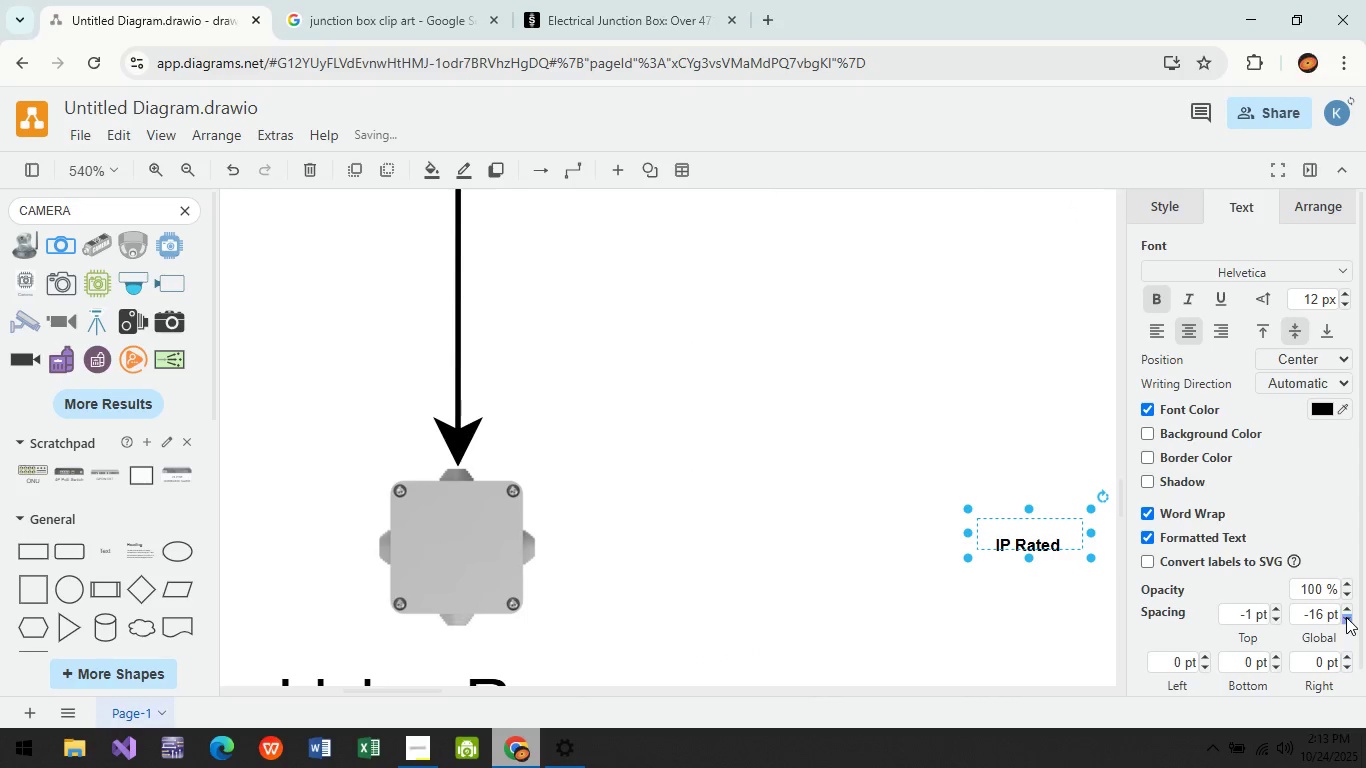 
triple_click([1346, 617])
 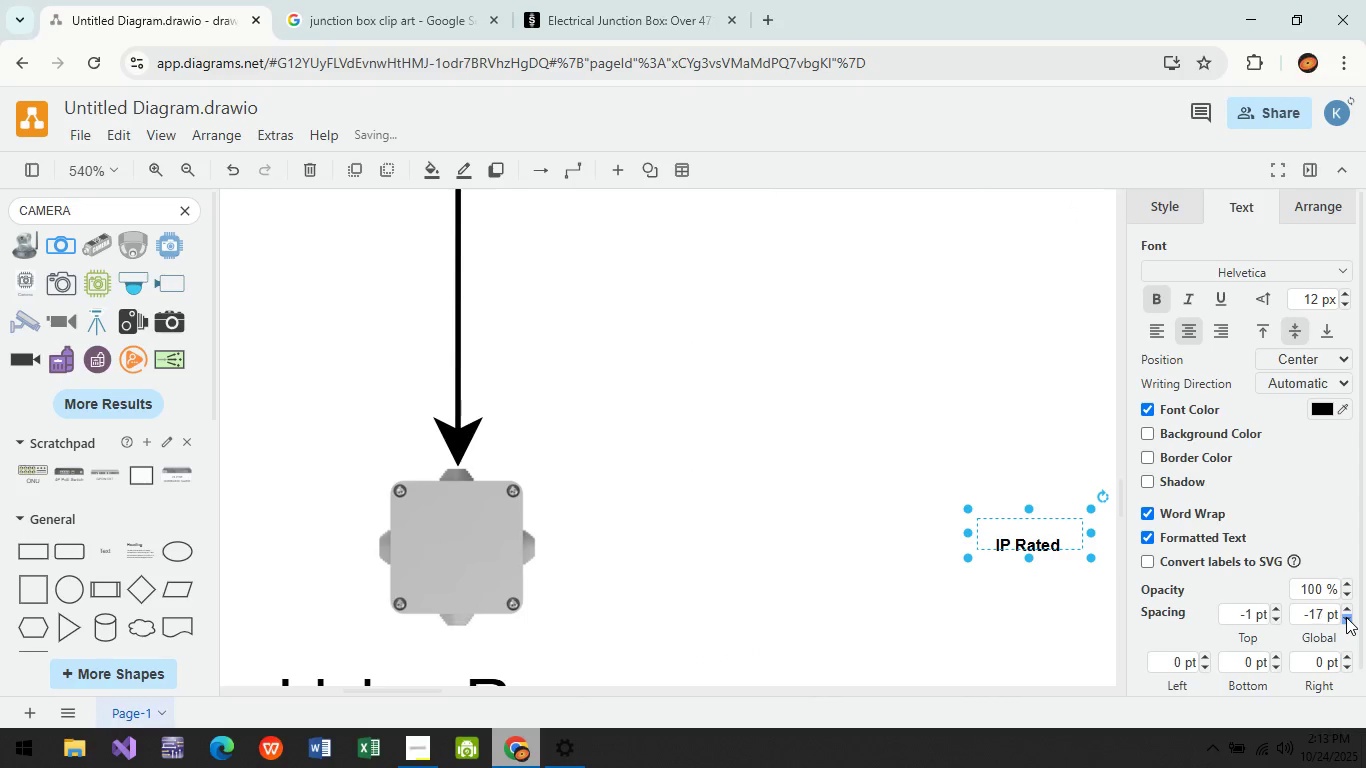 
triple_click([1346, 617])
 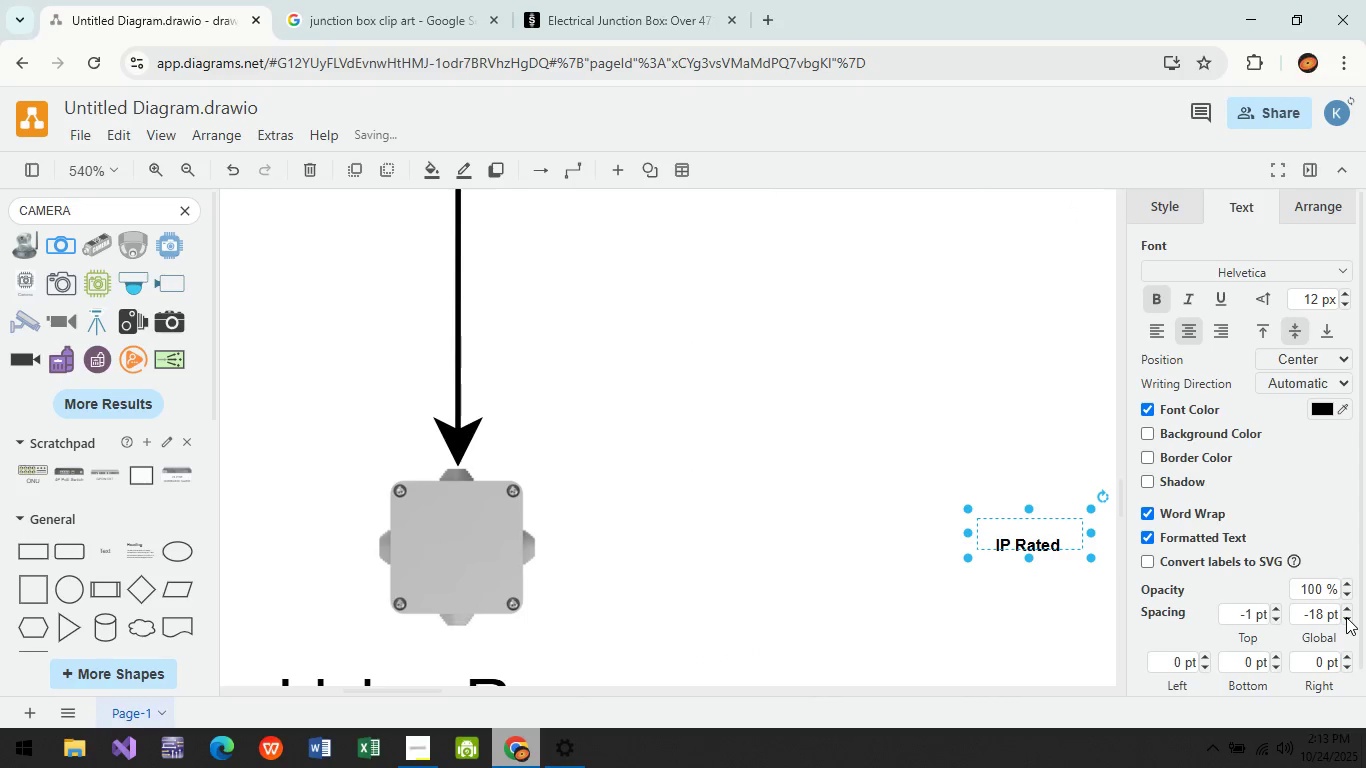 
triple_click([1346, 617])
 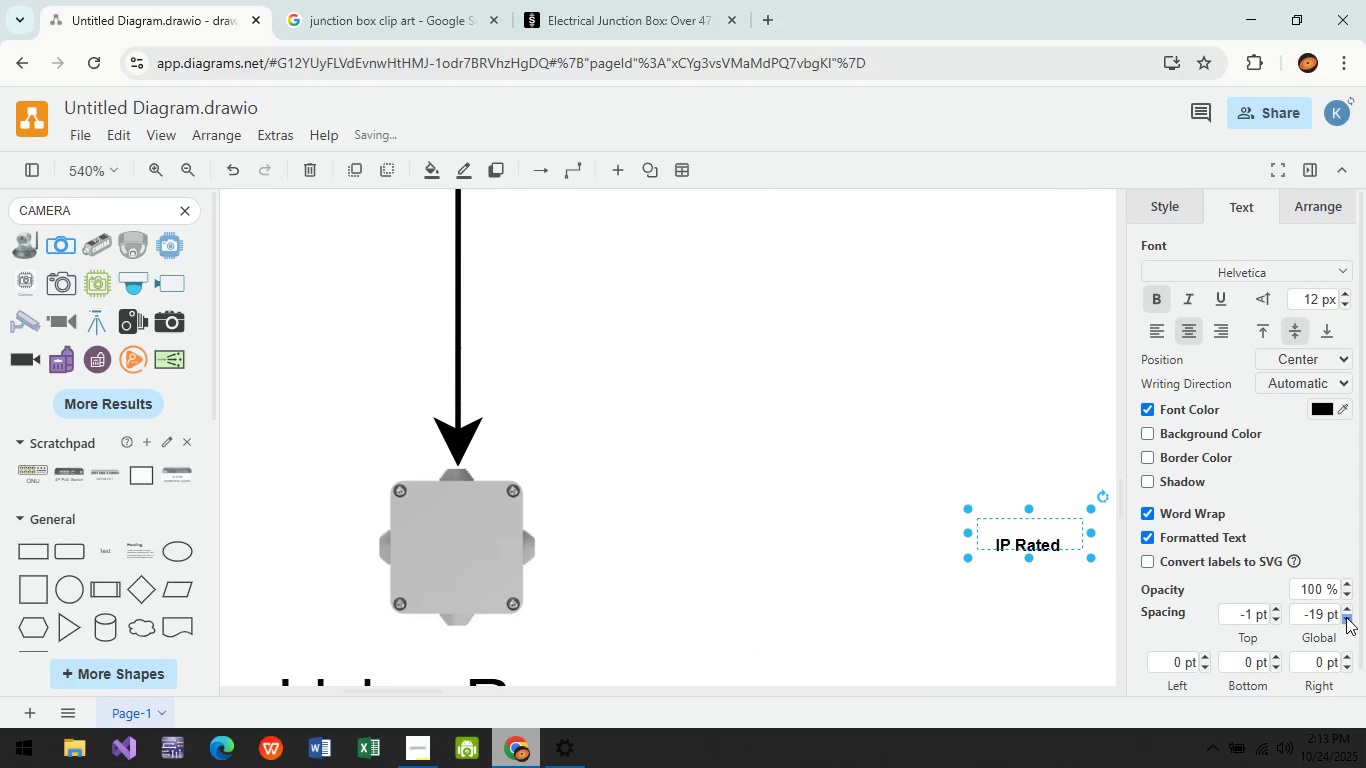 
triple_click([1346, 617])
 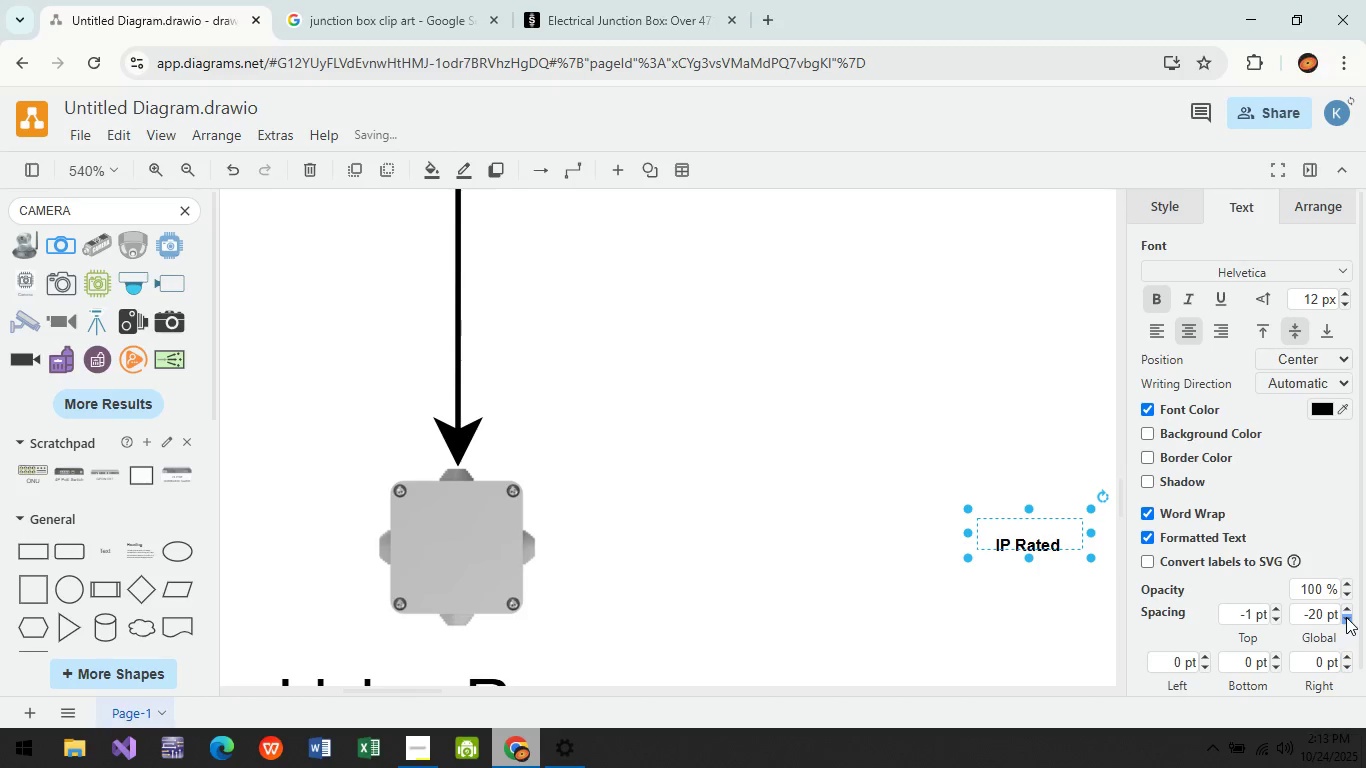 
triple_click([1346, 617])
 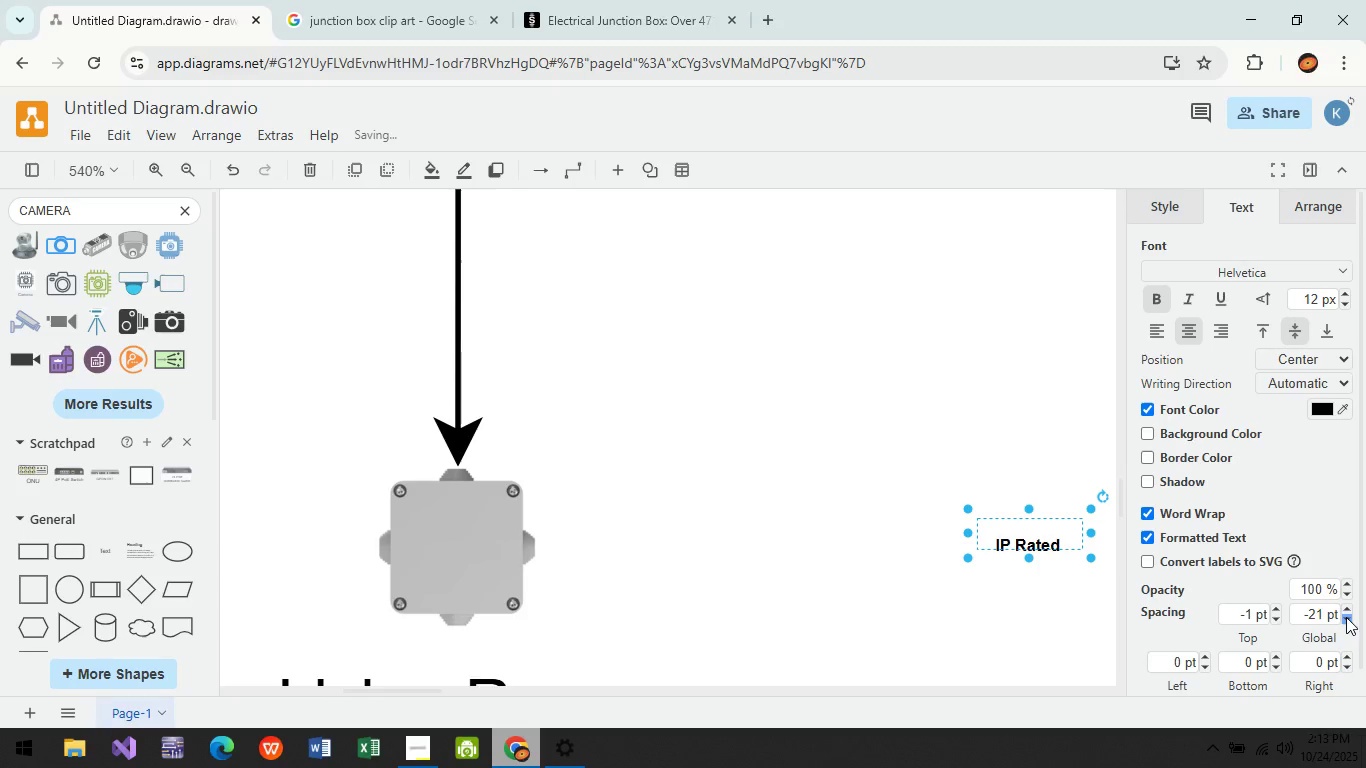 
triple_click([1346, 617])
 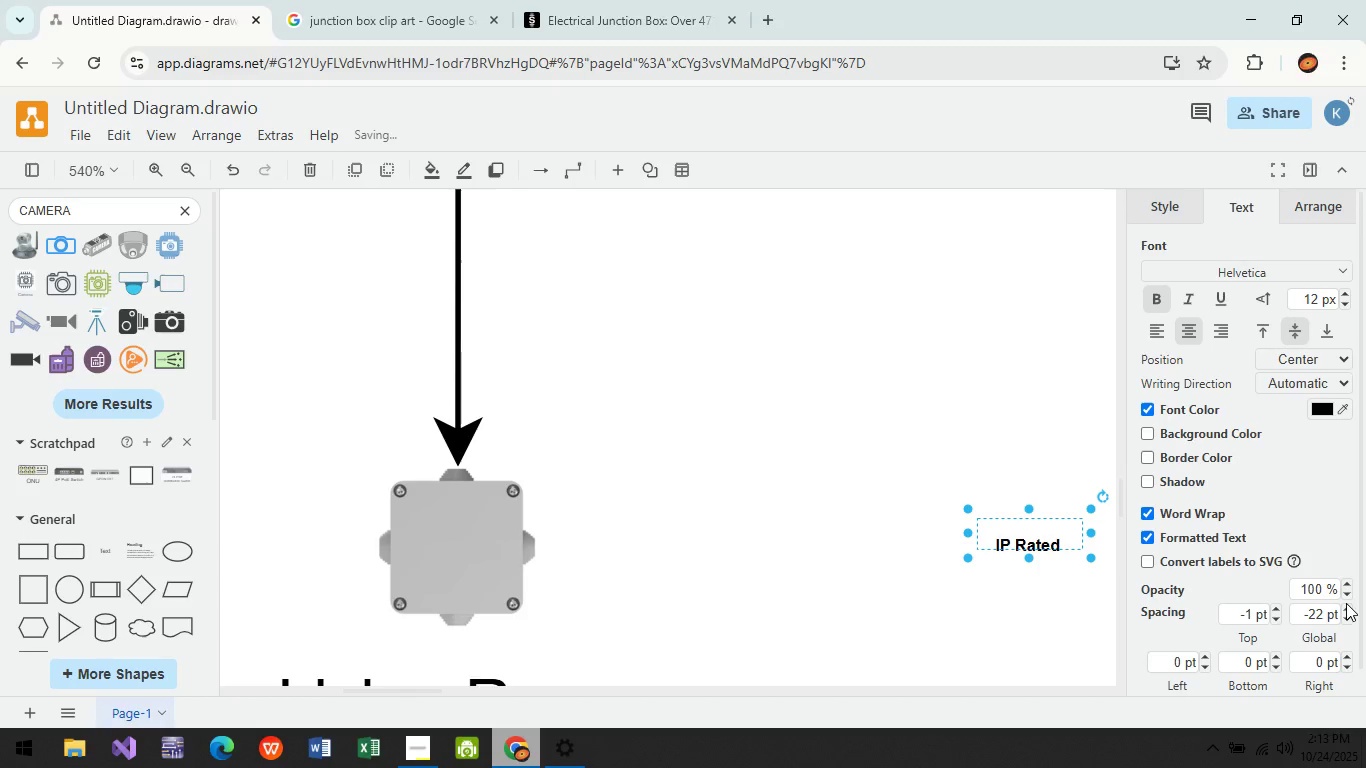 
triple_click([1346, 603])
 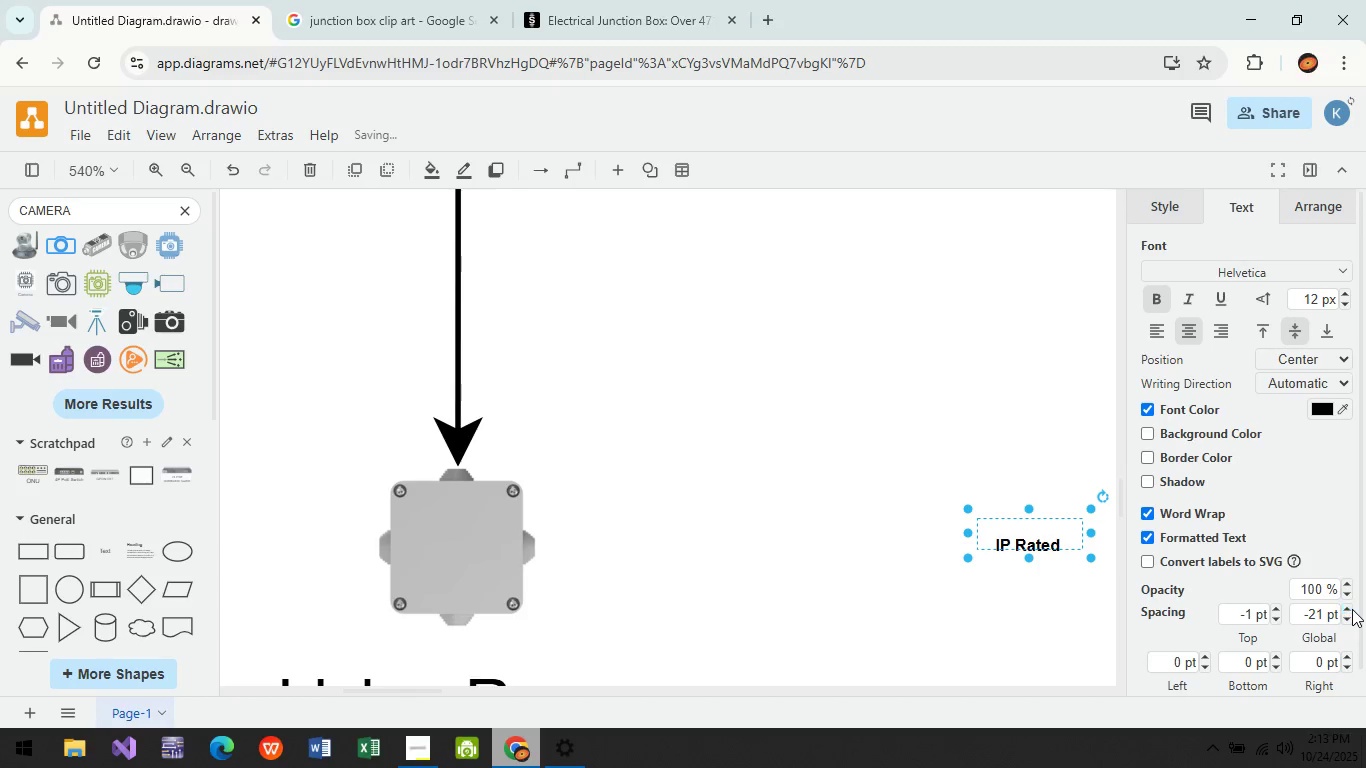 
triple_click([1352, 609])
 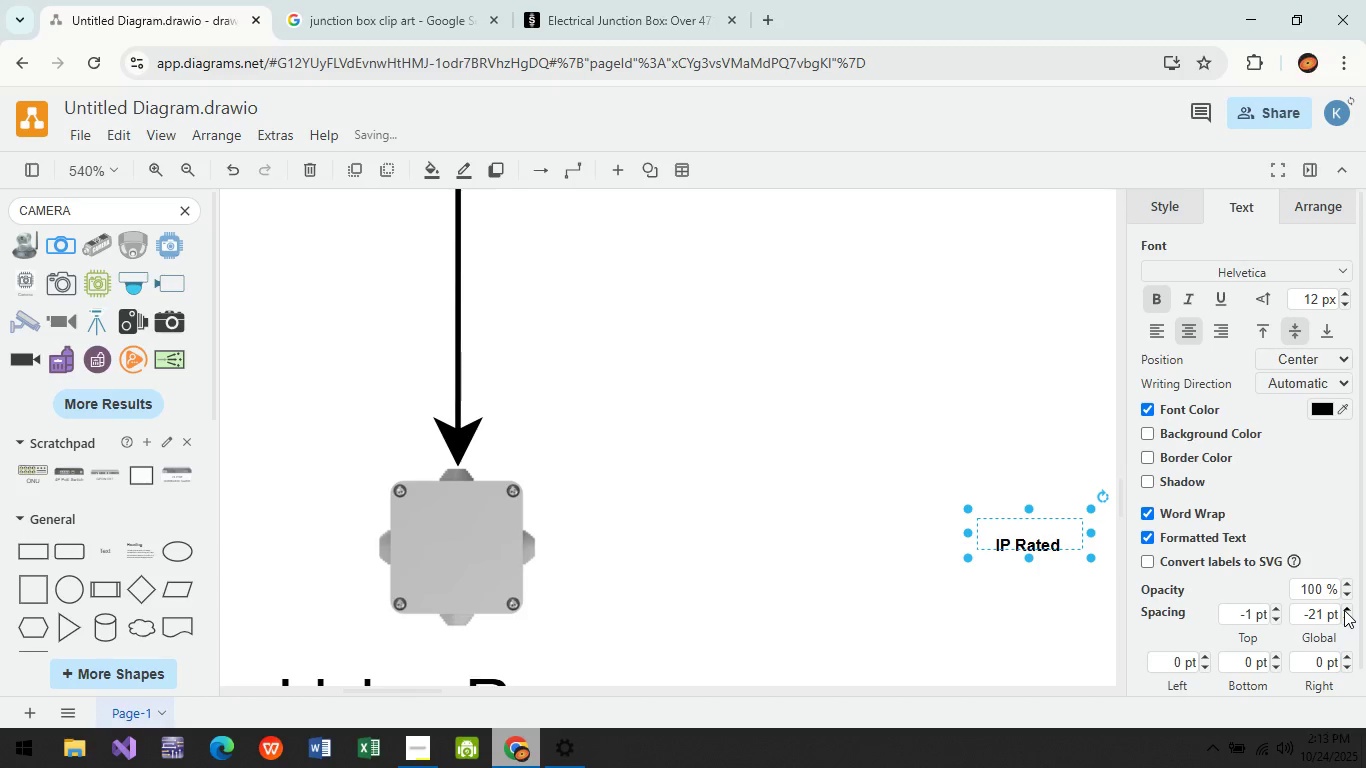 
triple_click([1352, 609])
 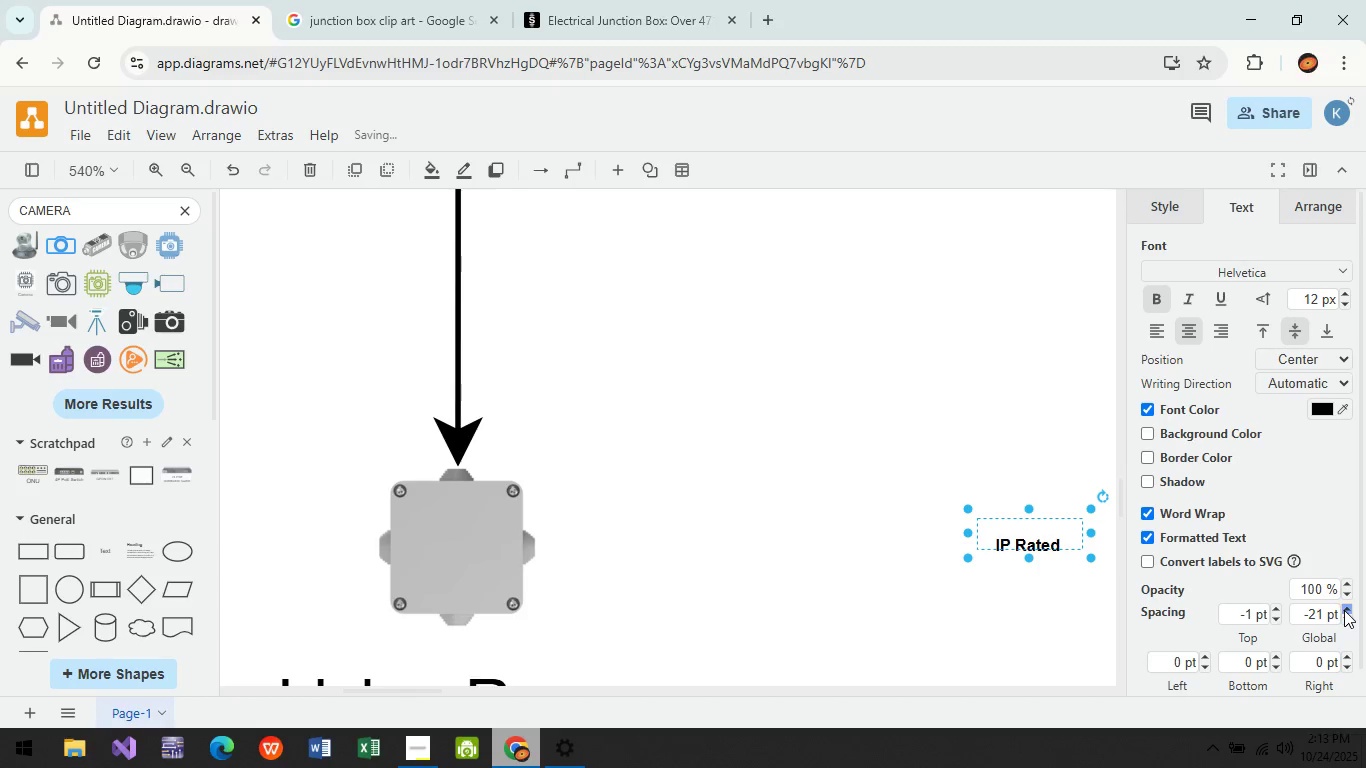 
triple_click([1344, 610])
 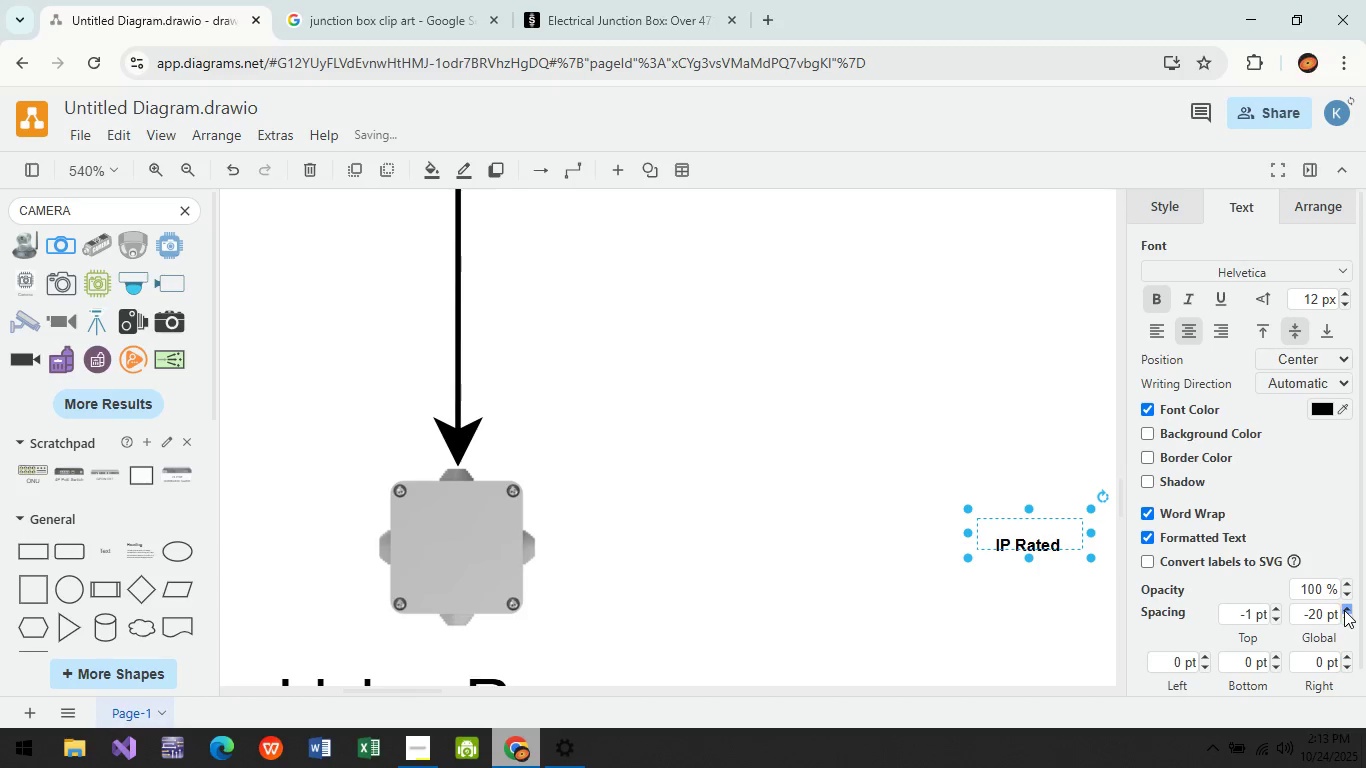 
triple_click([1344, 610])
 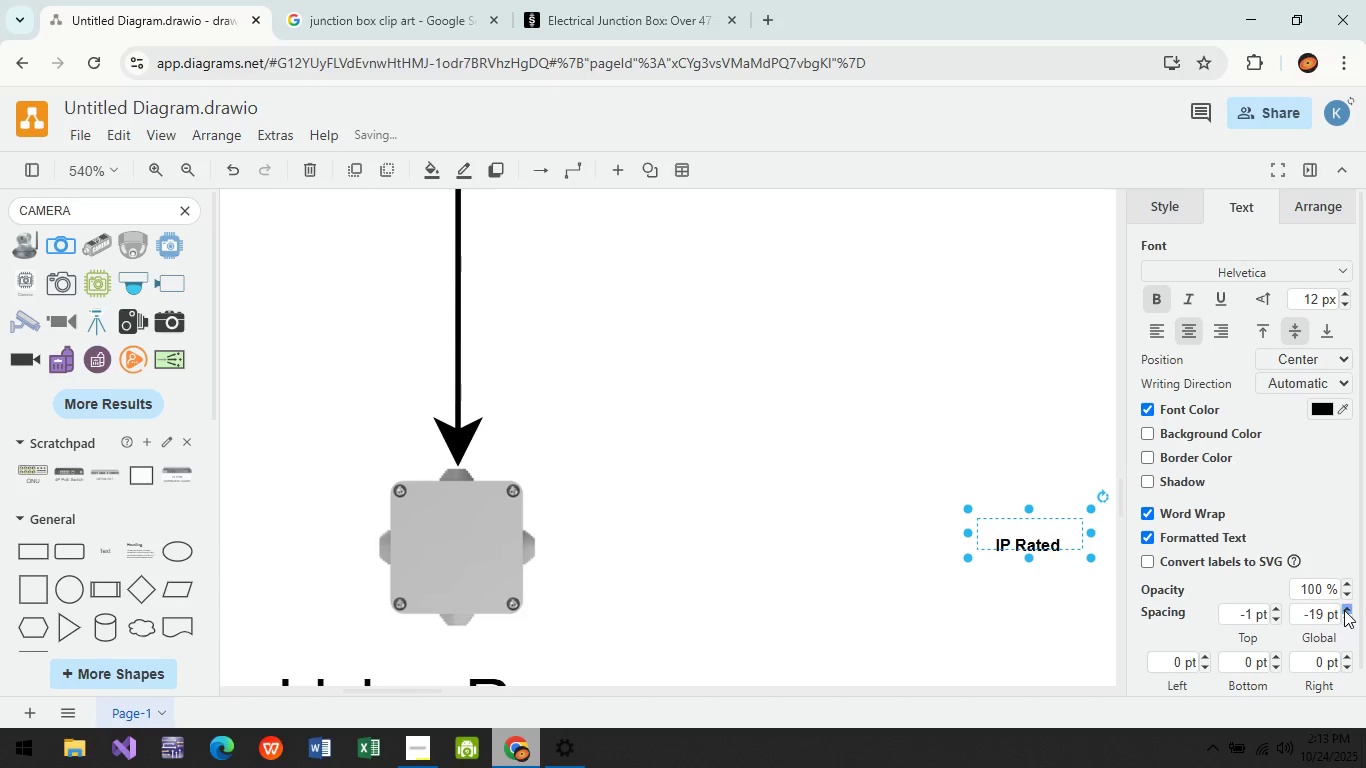 
triple_click([1344, 610])
 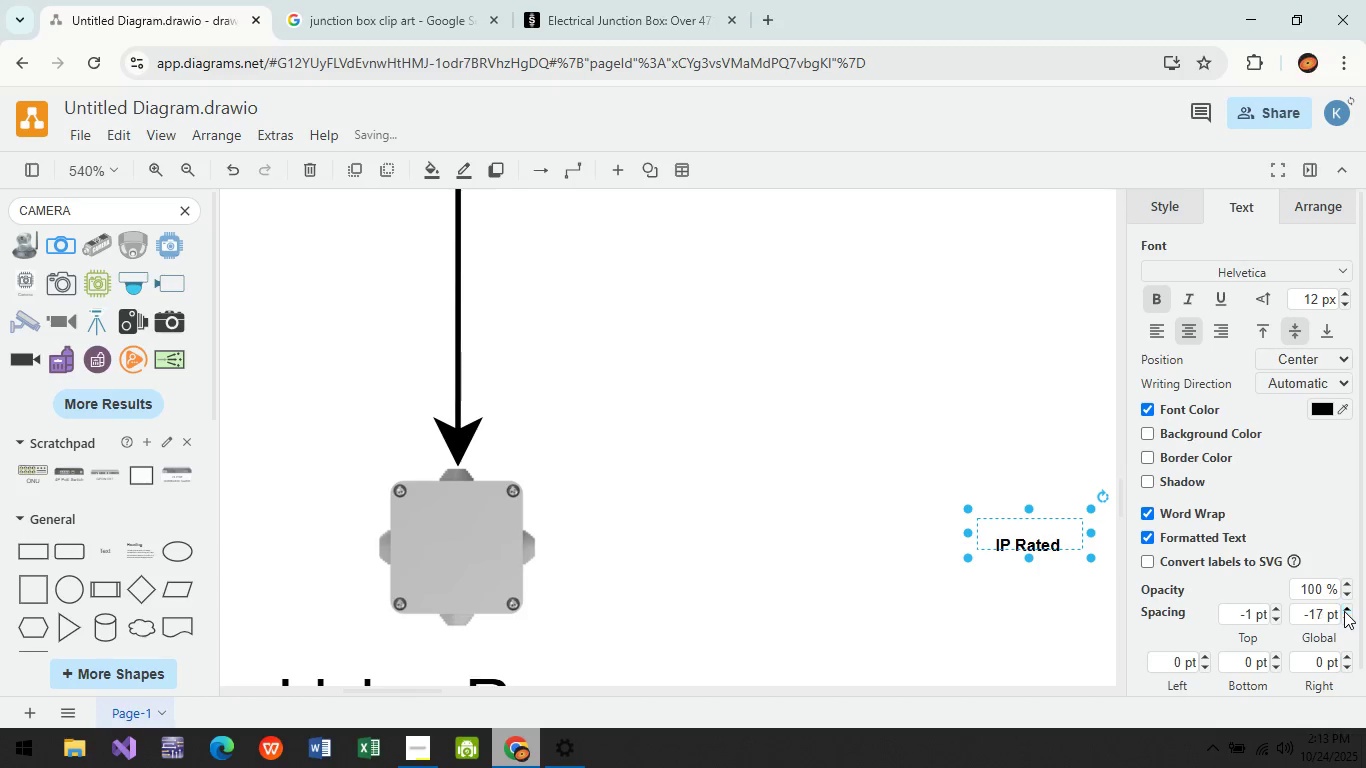 
triple_click([1344, 611])
 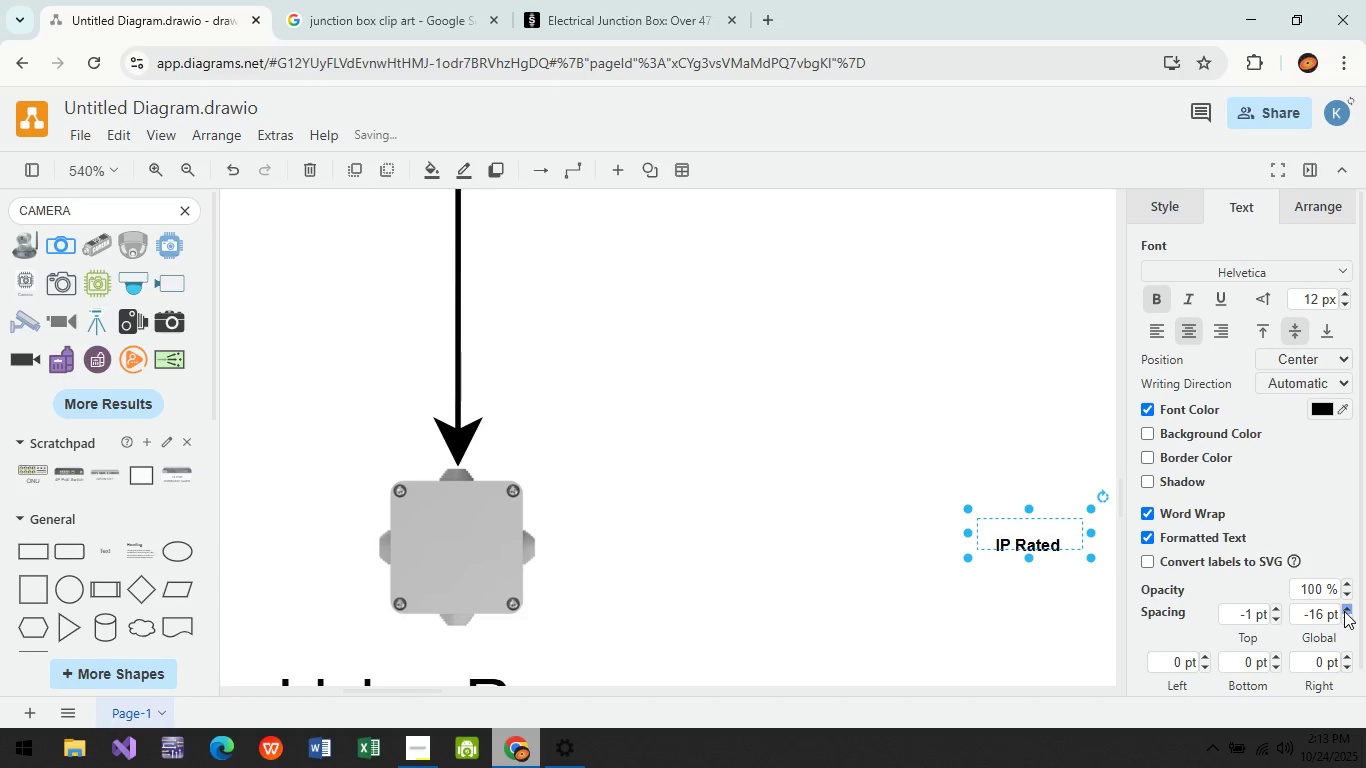 
triple_click([1344, 611])
 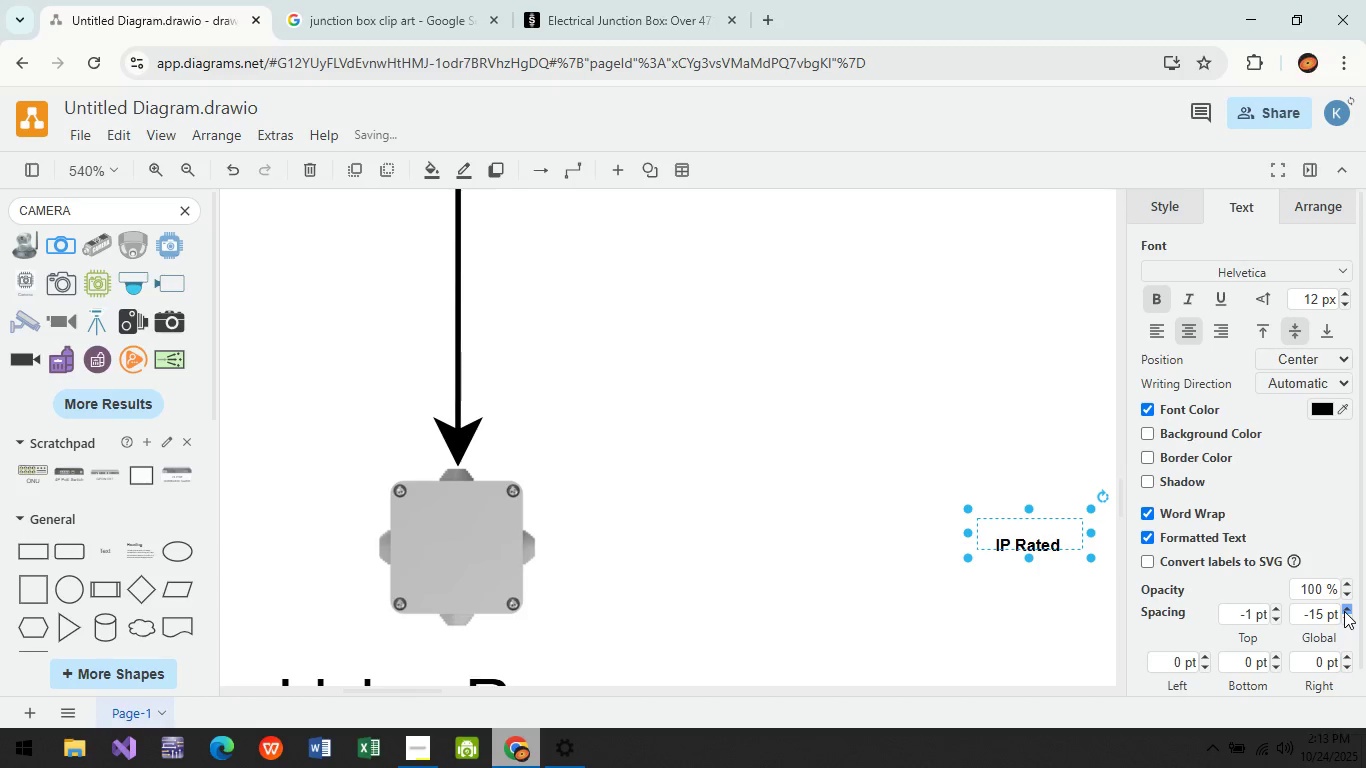 
triple_click([1344, 611])
 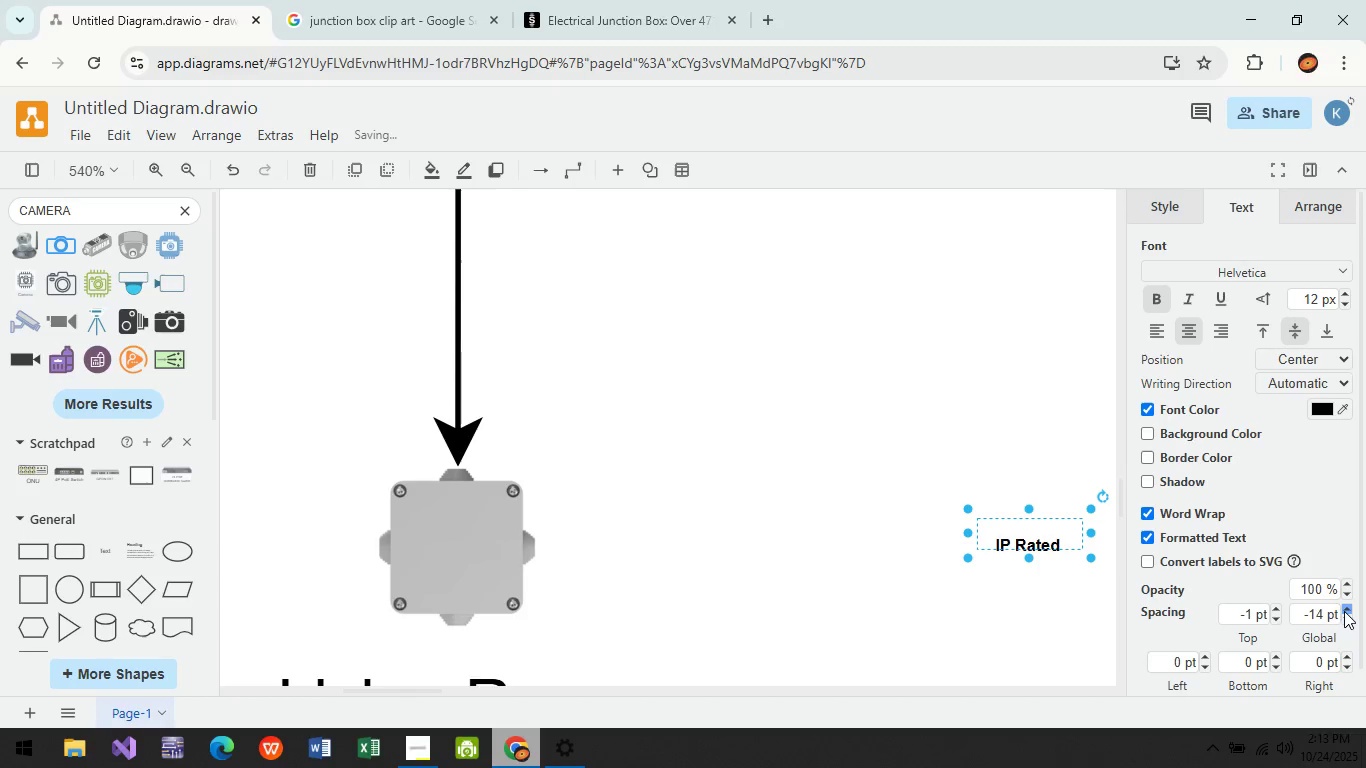 
triple_click([1344, 611])
 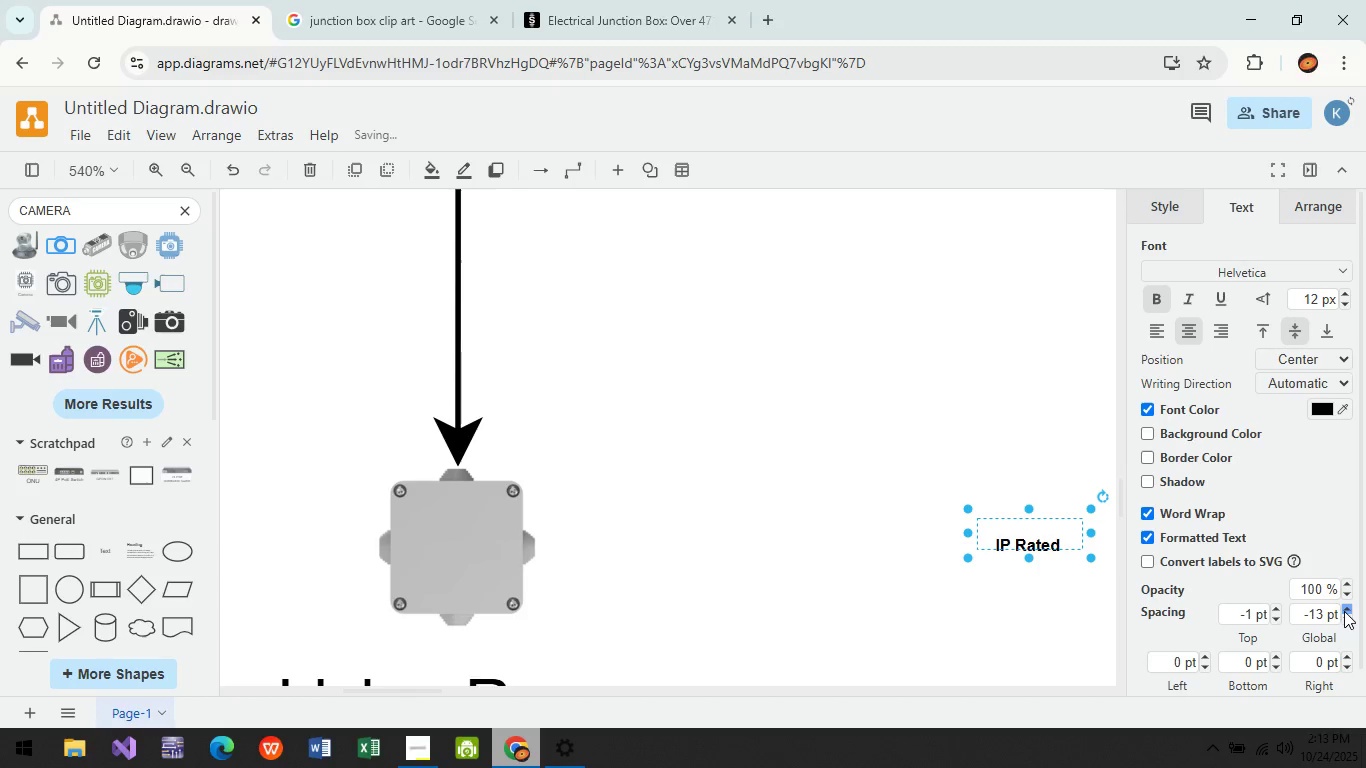 
triple_click([1344, 611])
 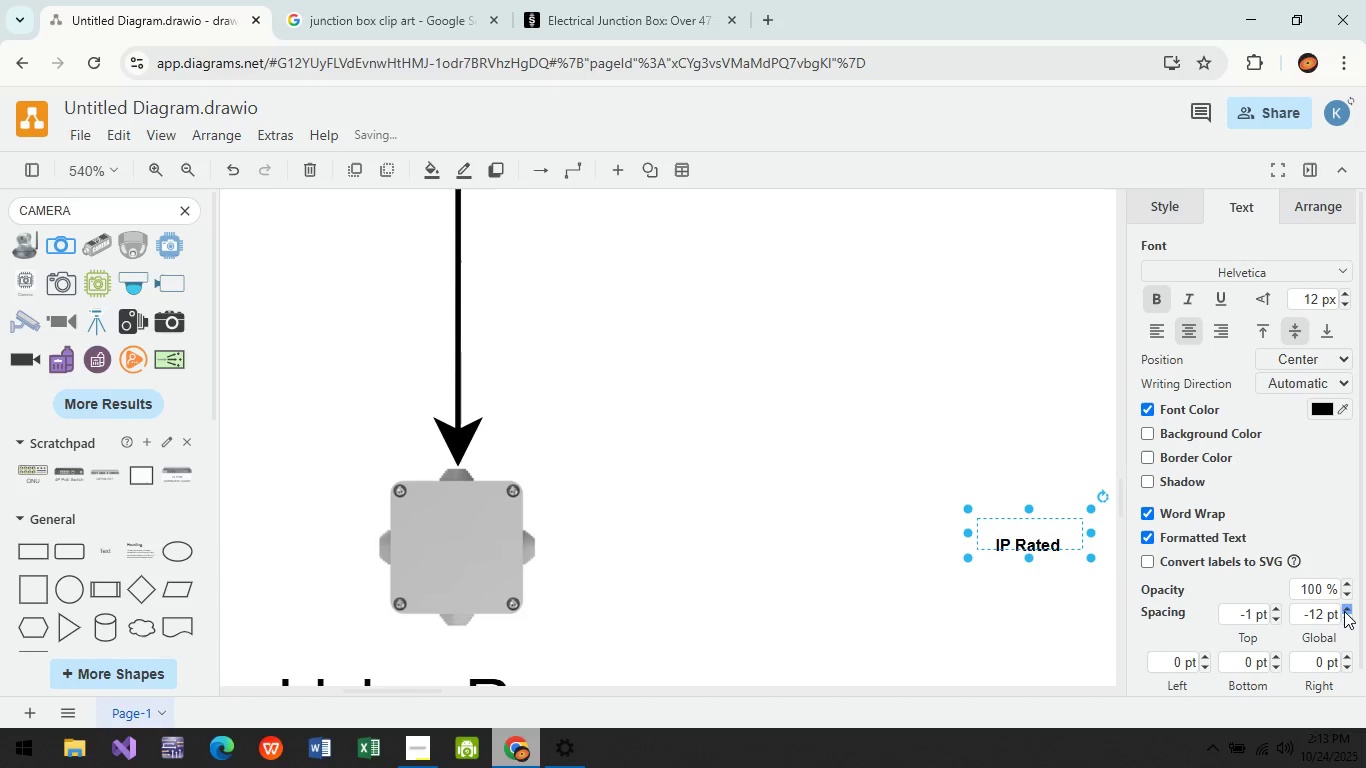 
triple_click([1344, 611])
 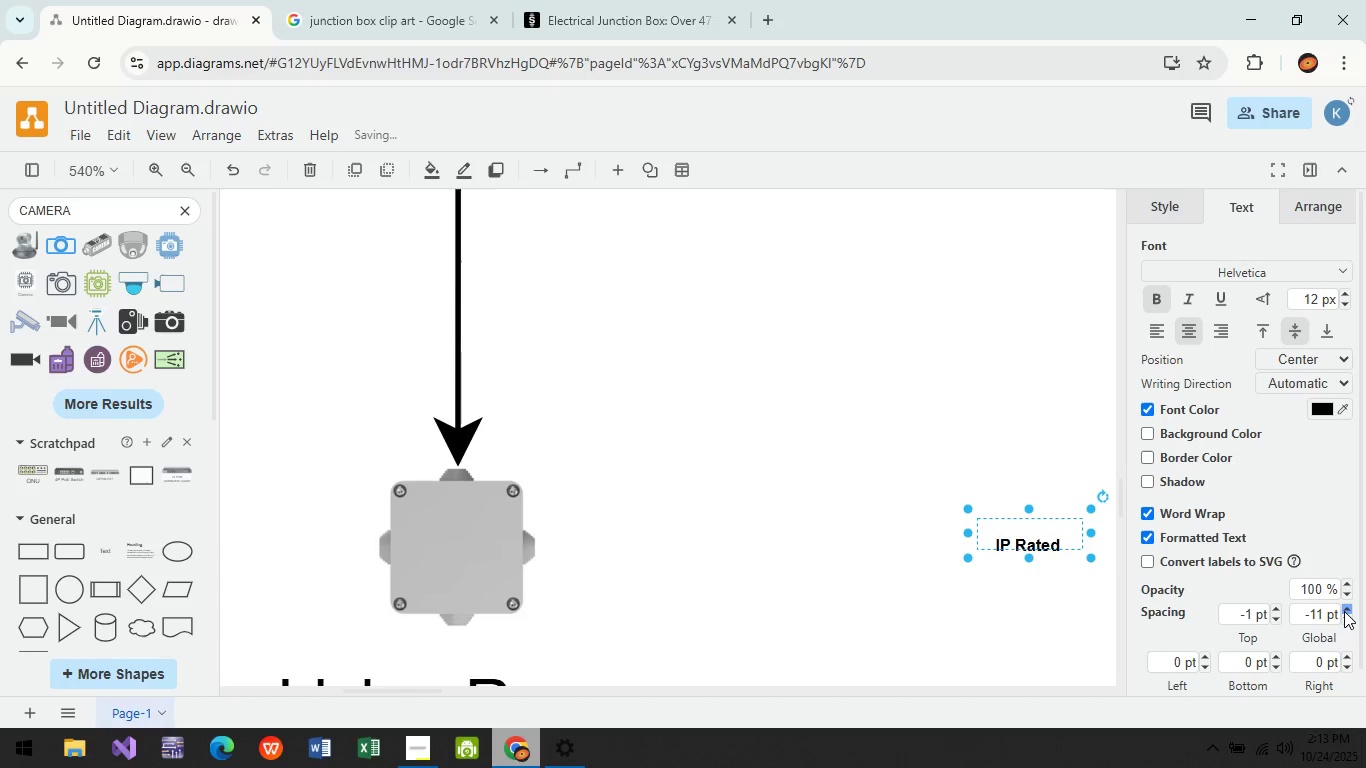 
triple_click([1344, 611])
 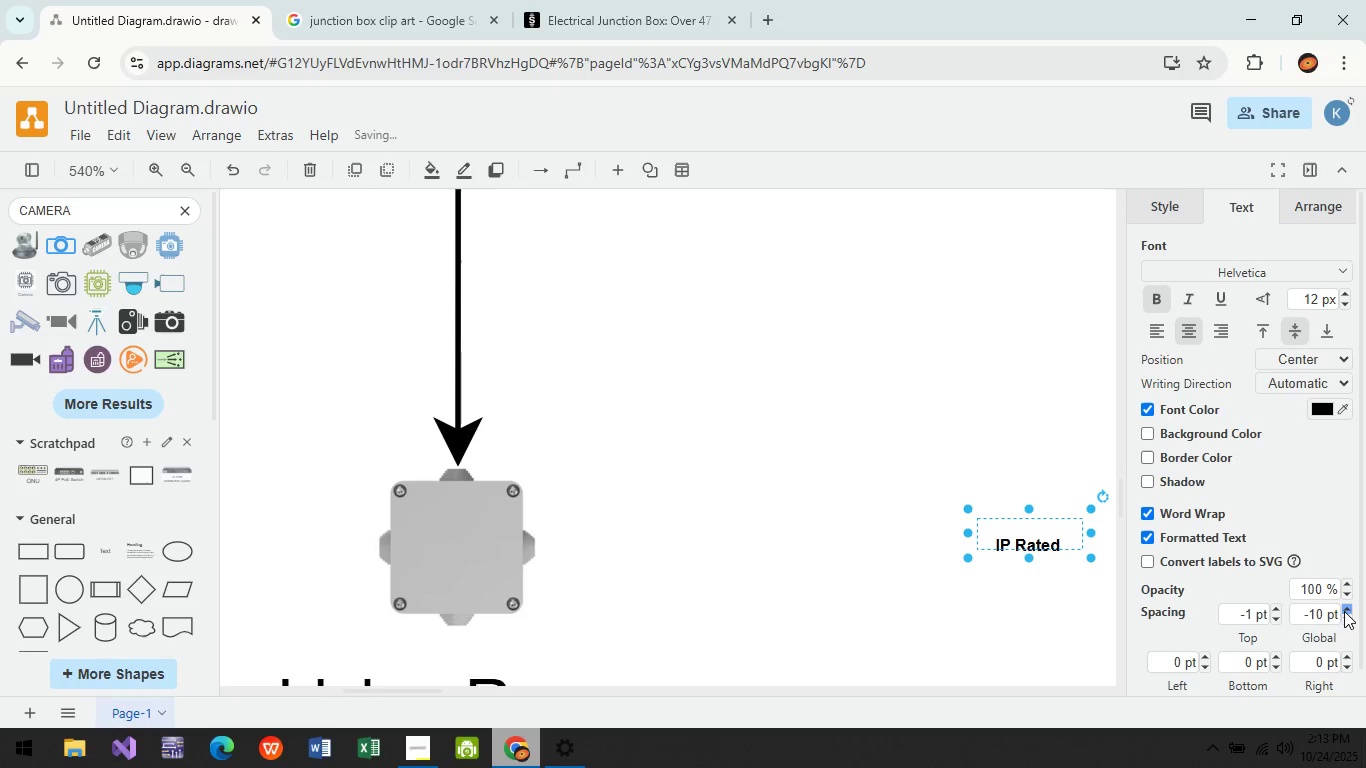 
triple_click([1344, 611])
 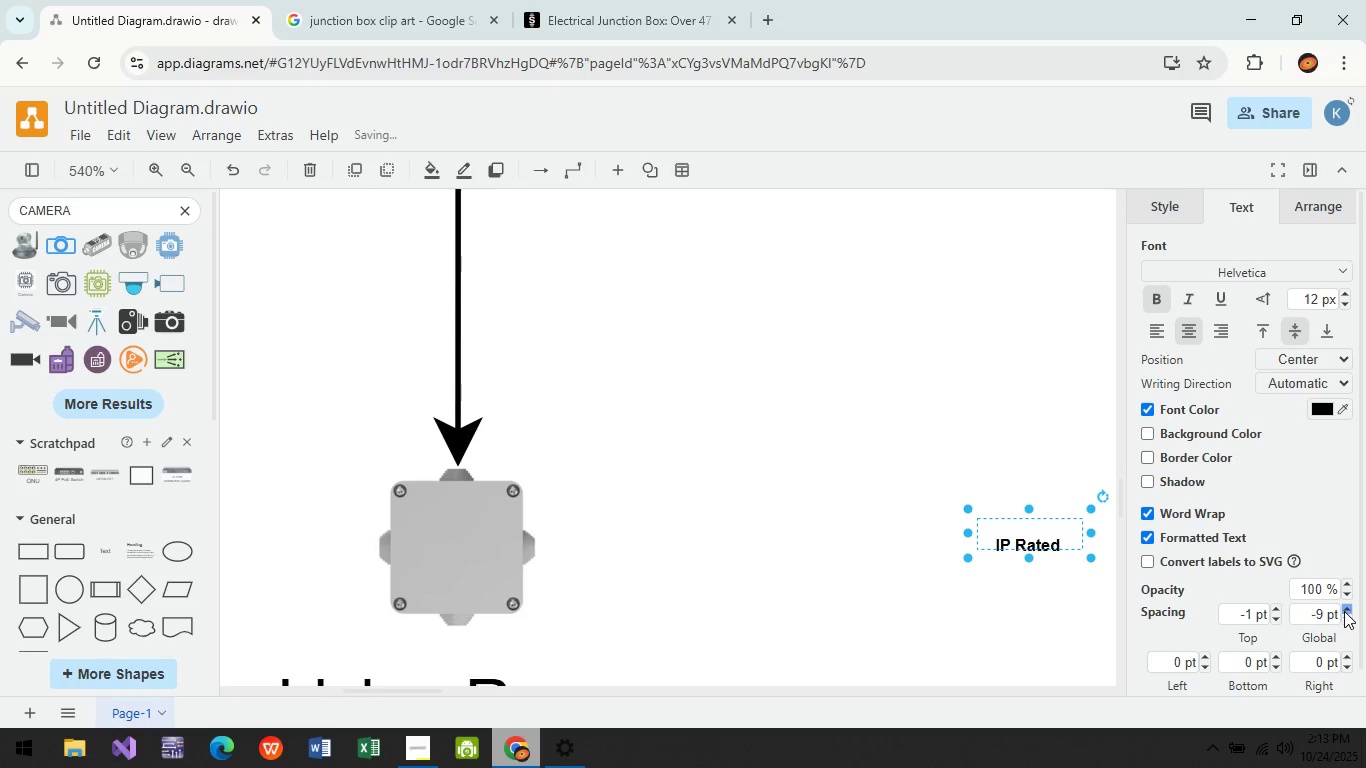 
triple_click([1344, 611])
 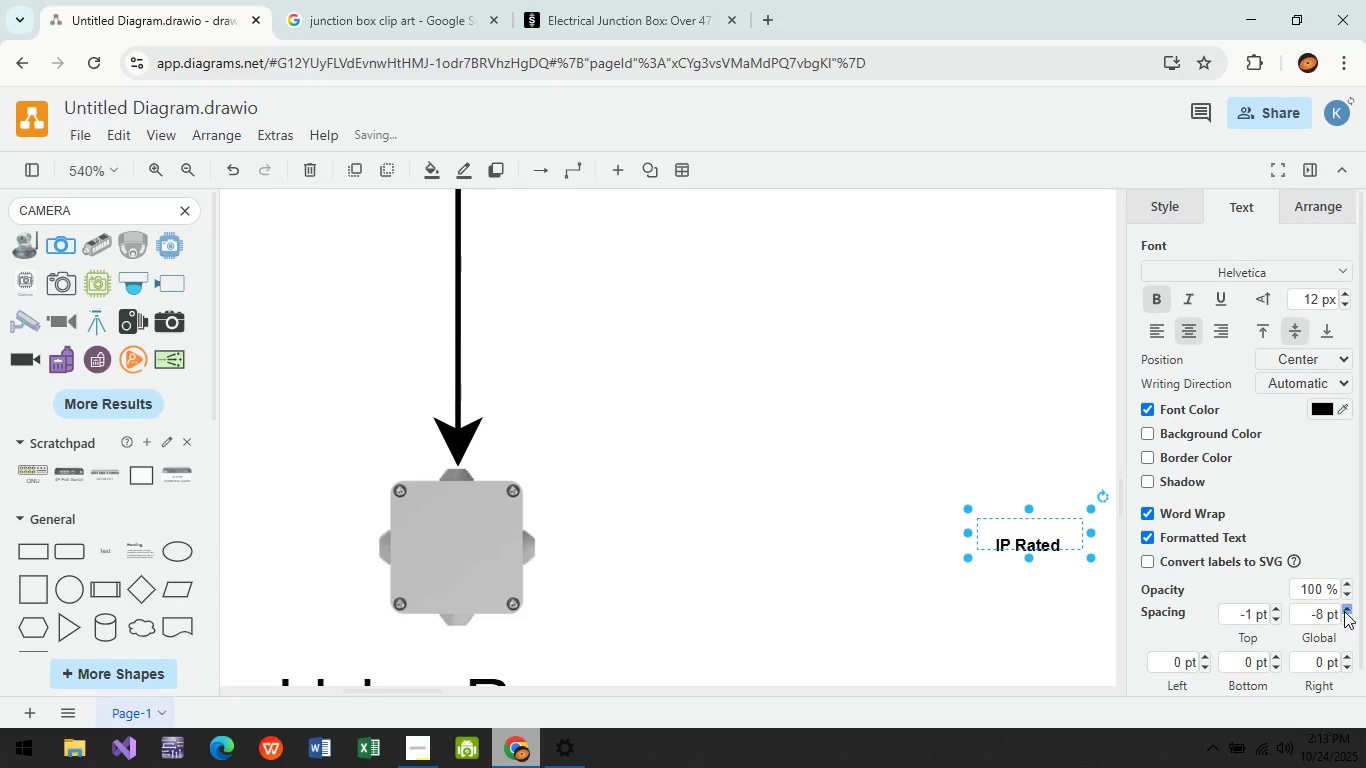 
triple_click([1344, 611])
 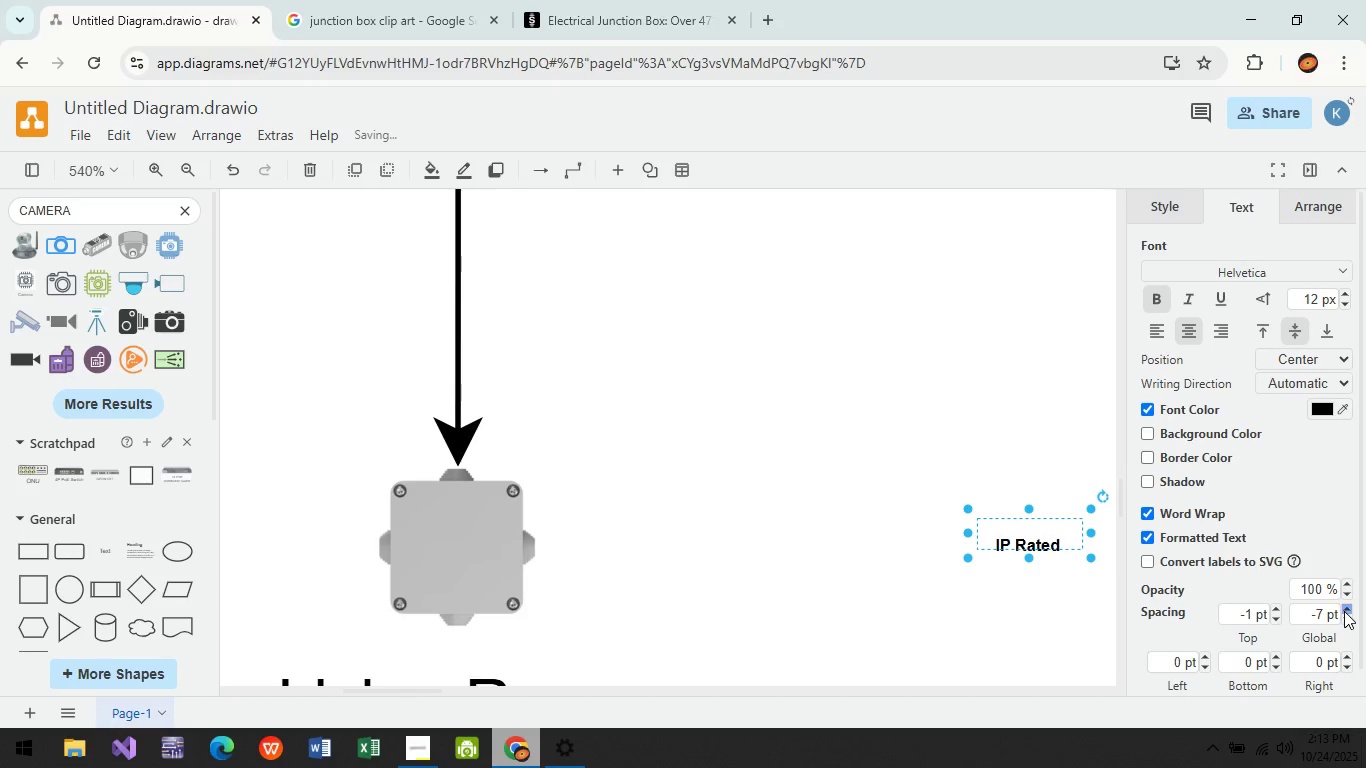 
triple_click([1344, 611])
 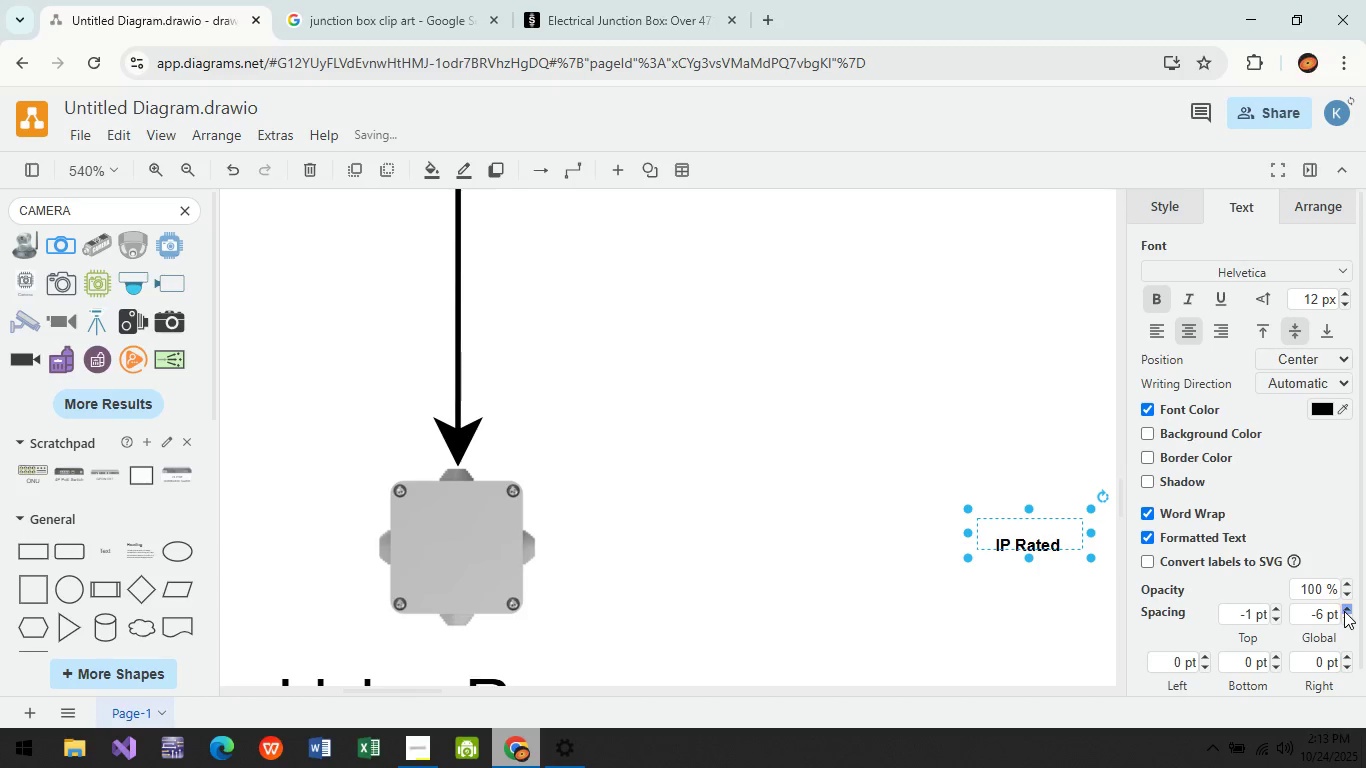 
triple_click([1344, 611])
 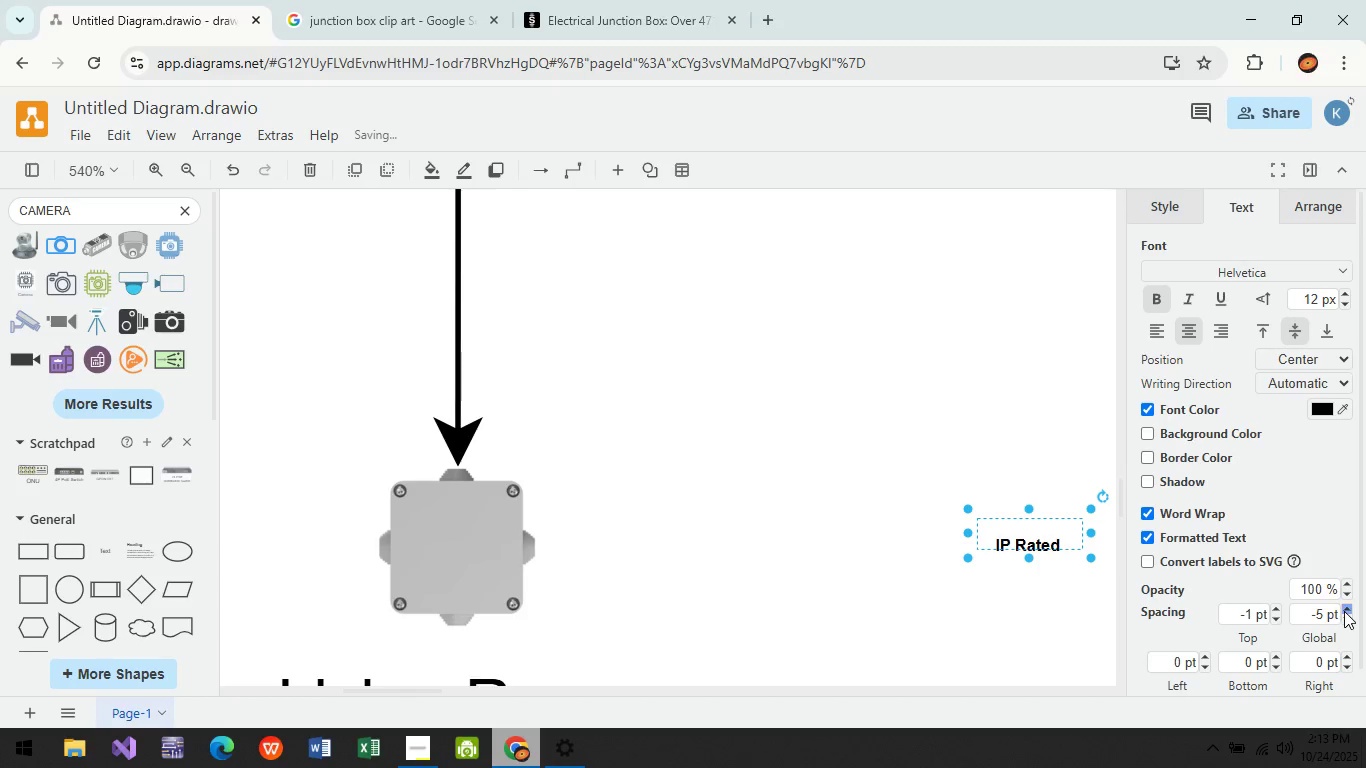 
triple_click([1344, 611])
 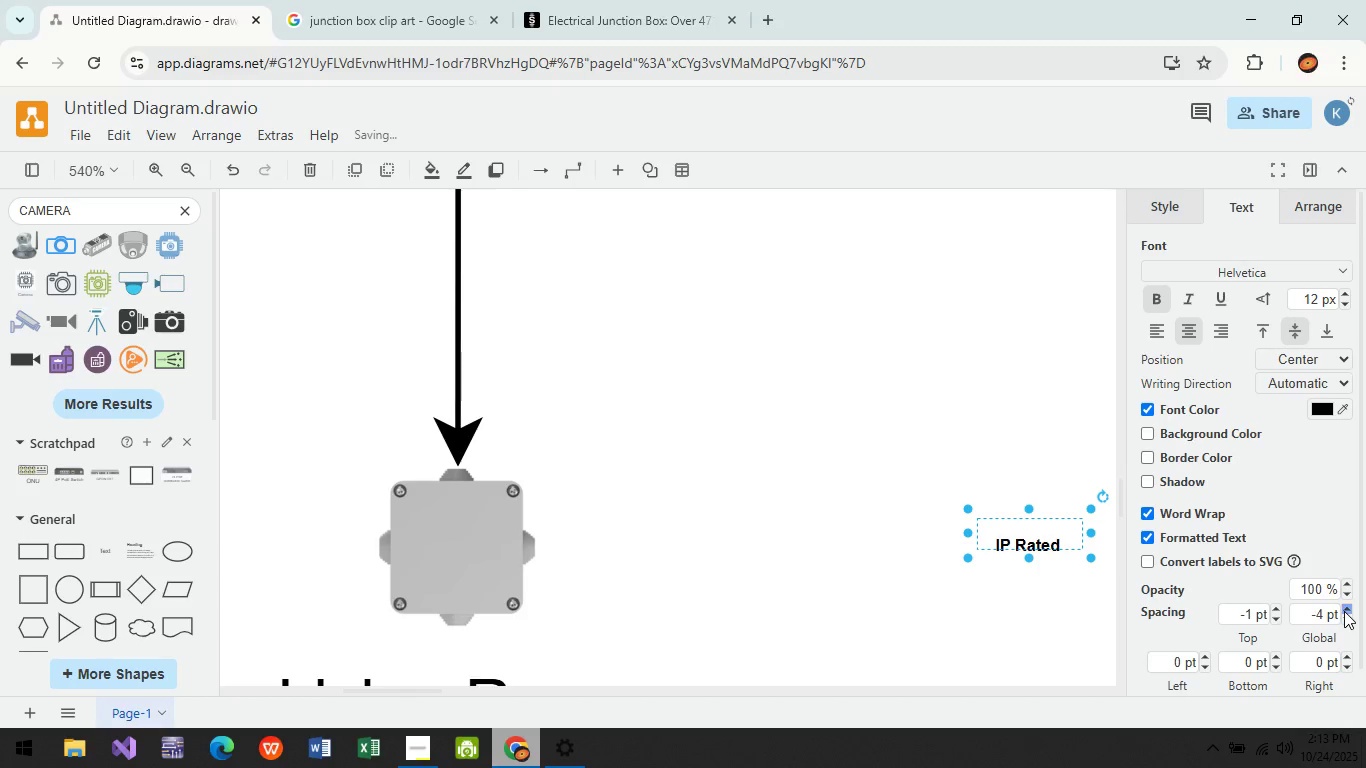 
triple_click([1344, 611])
 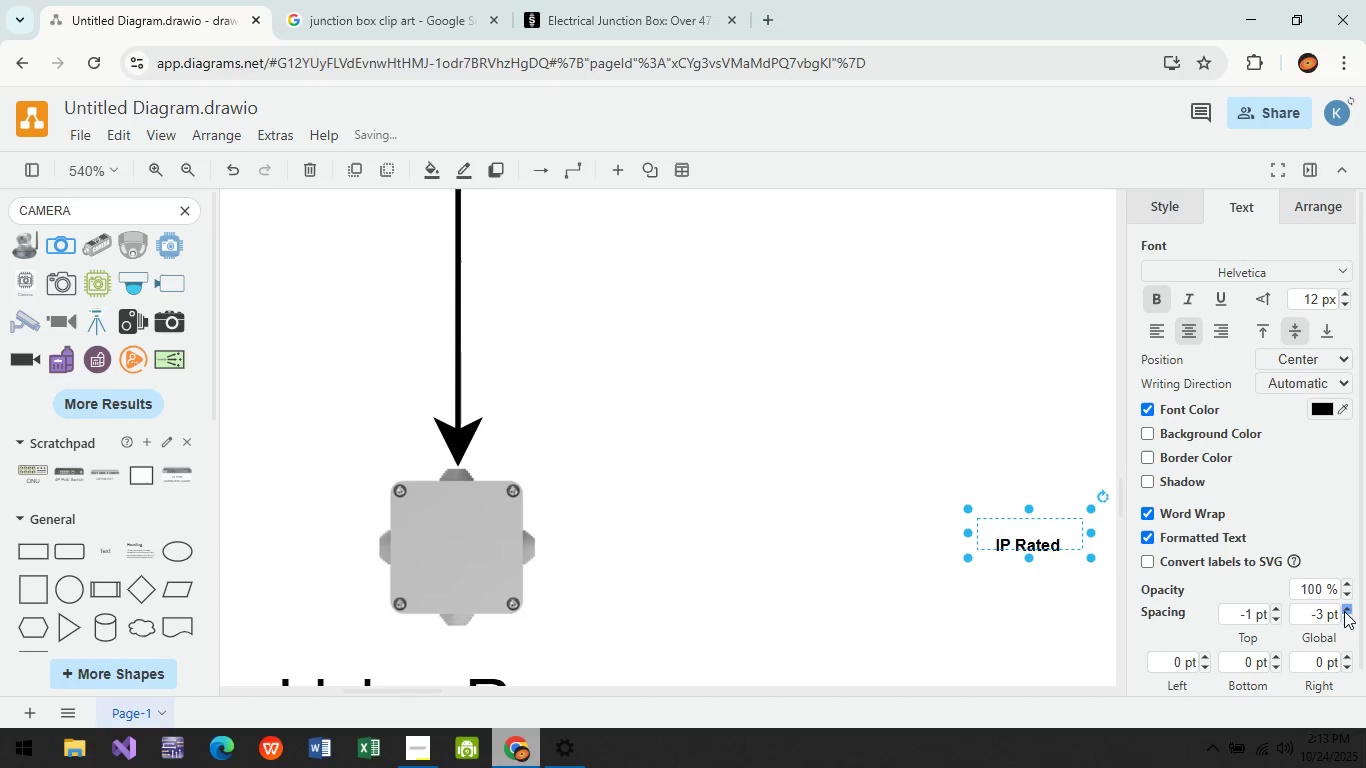 
triple_click([1344, 611])
 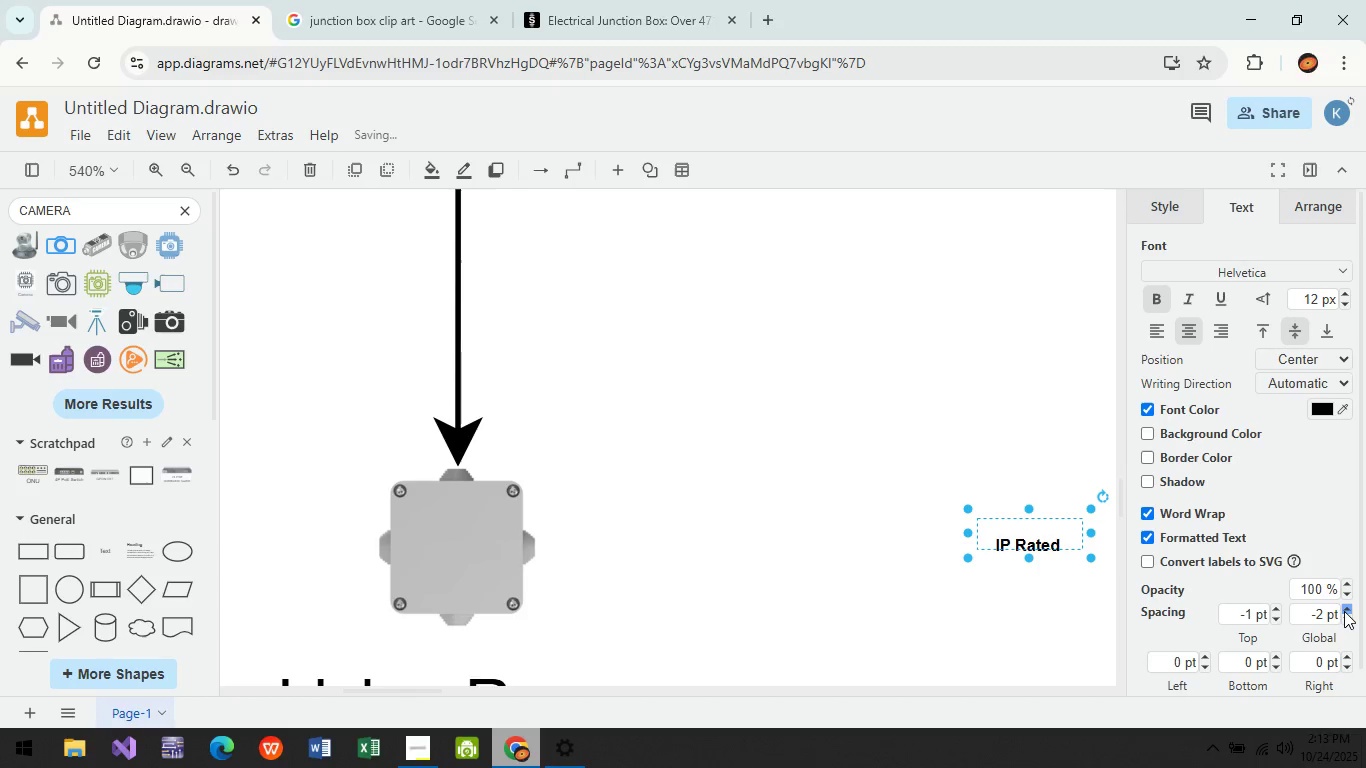 
triple_click([1344, 611])
 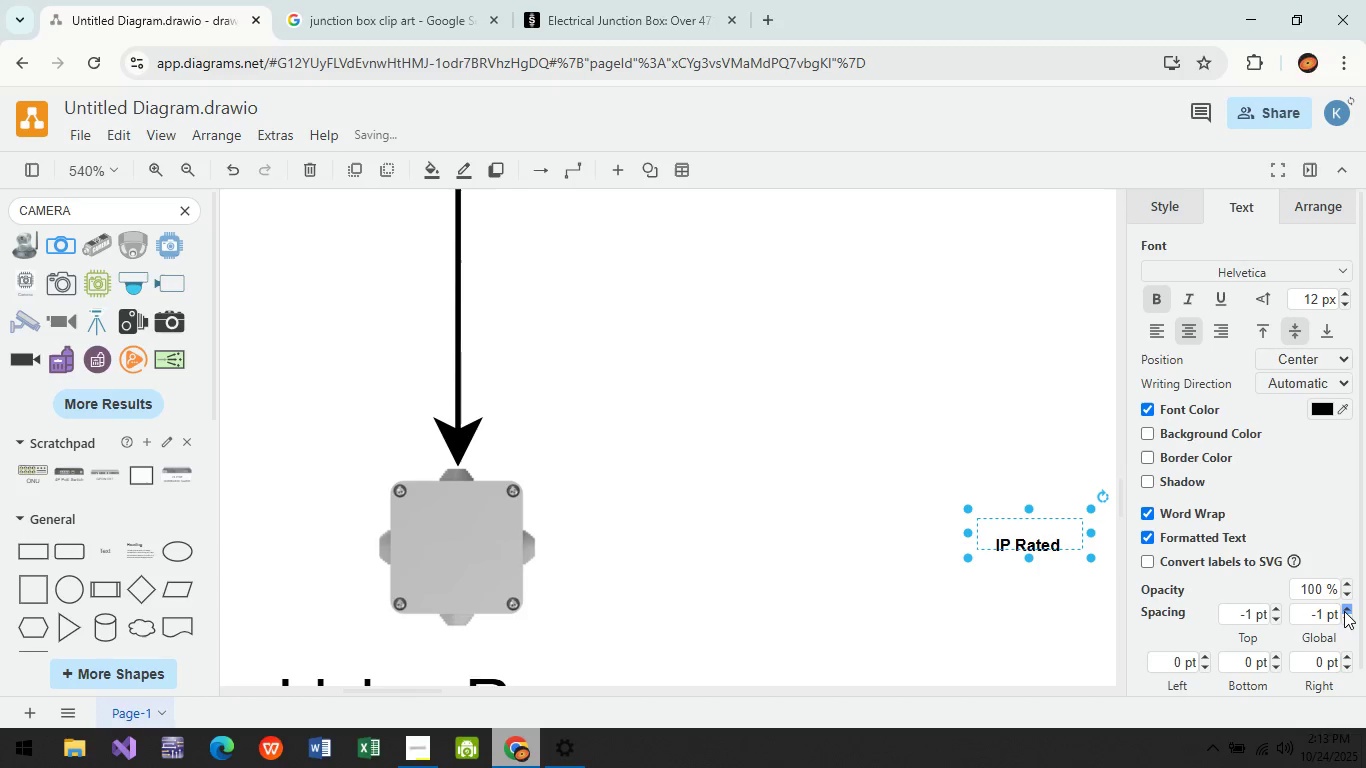 
triple_click([1344, 611])
 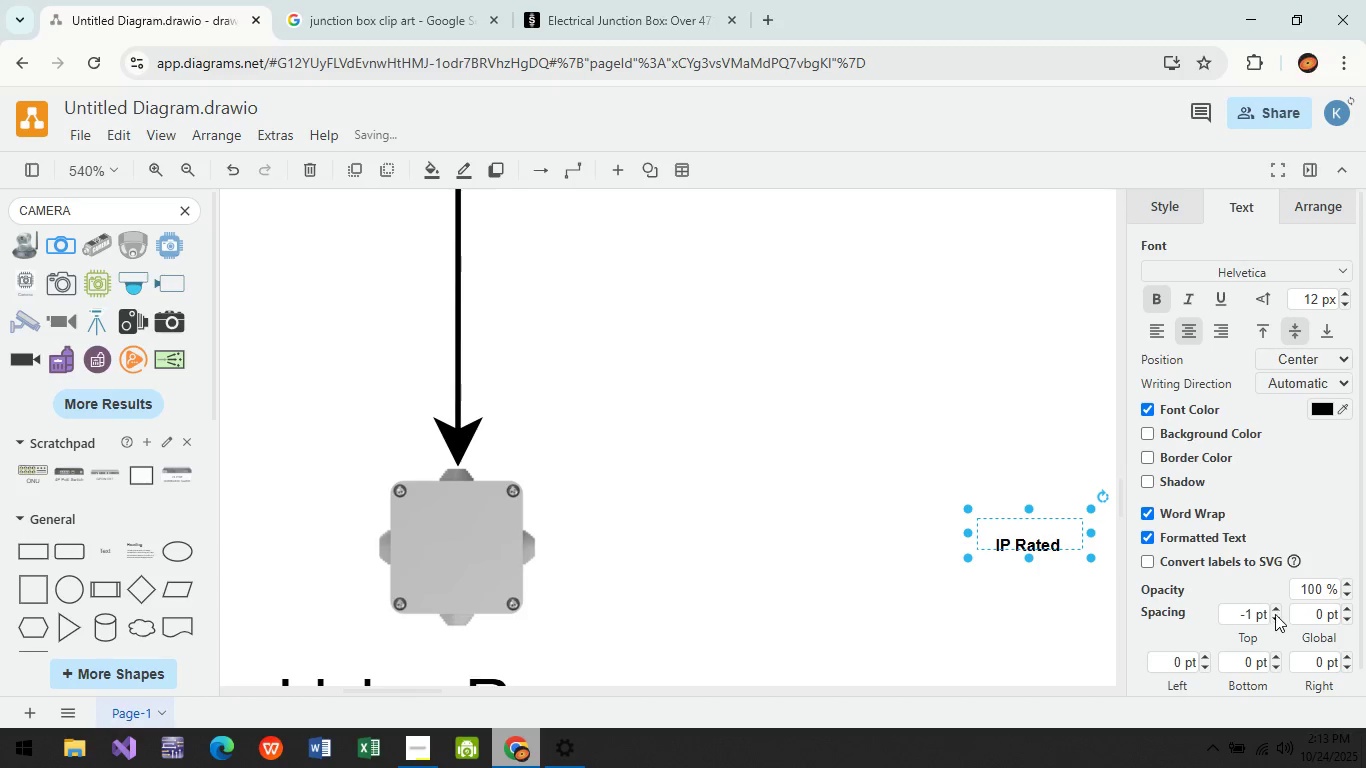 
left_click([1275, 611])
 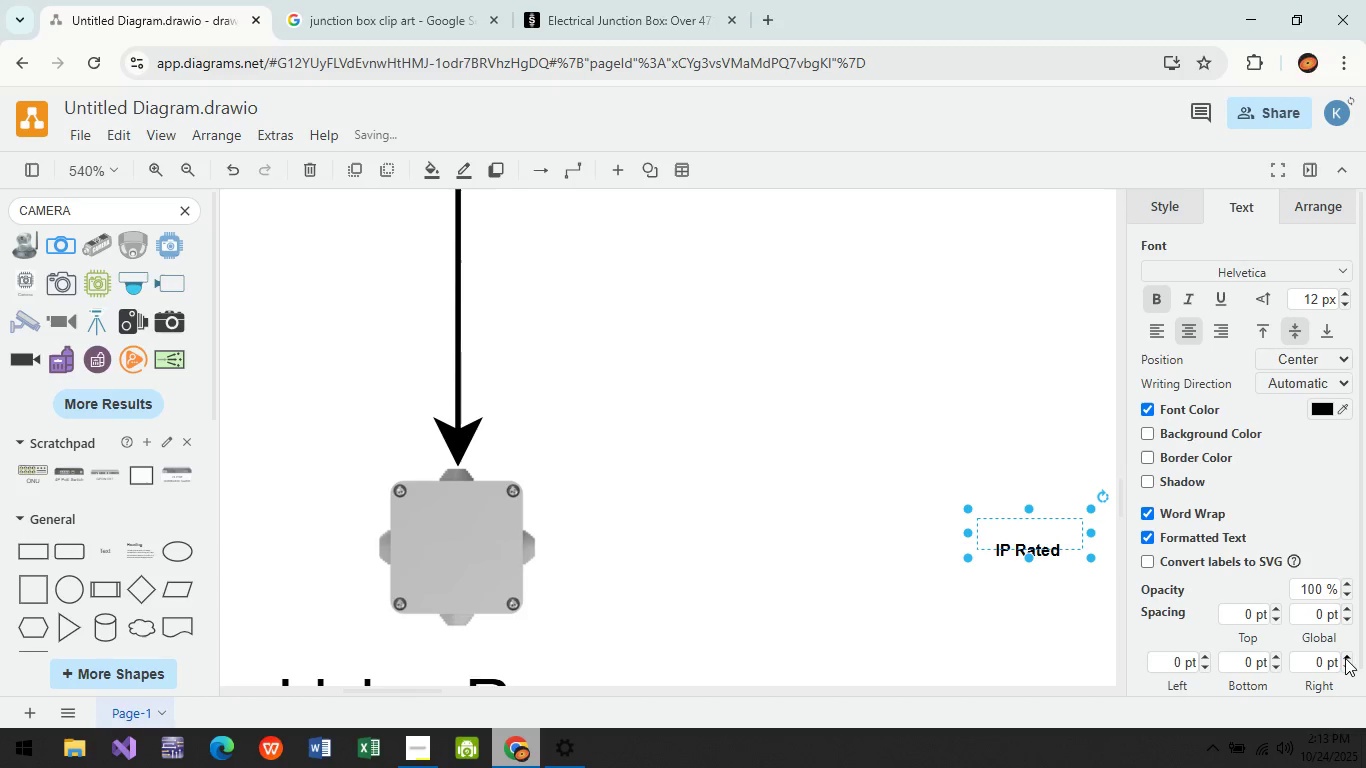 
double_click([1345, 658])
 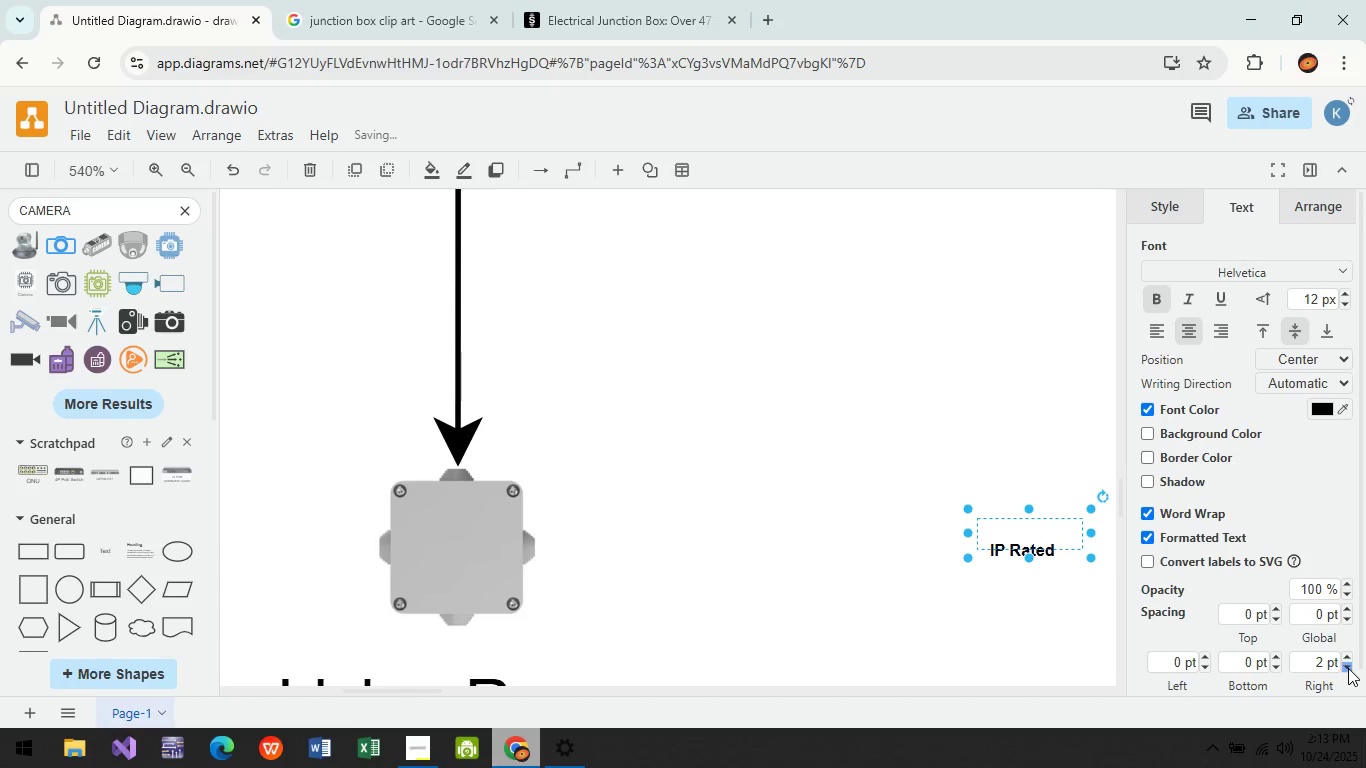 
left_click([1348, 668])
 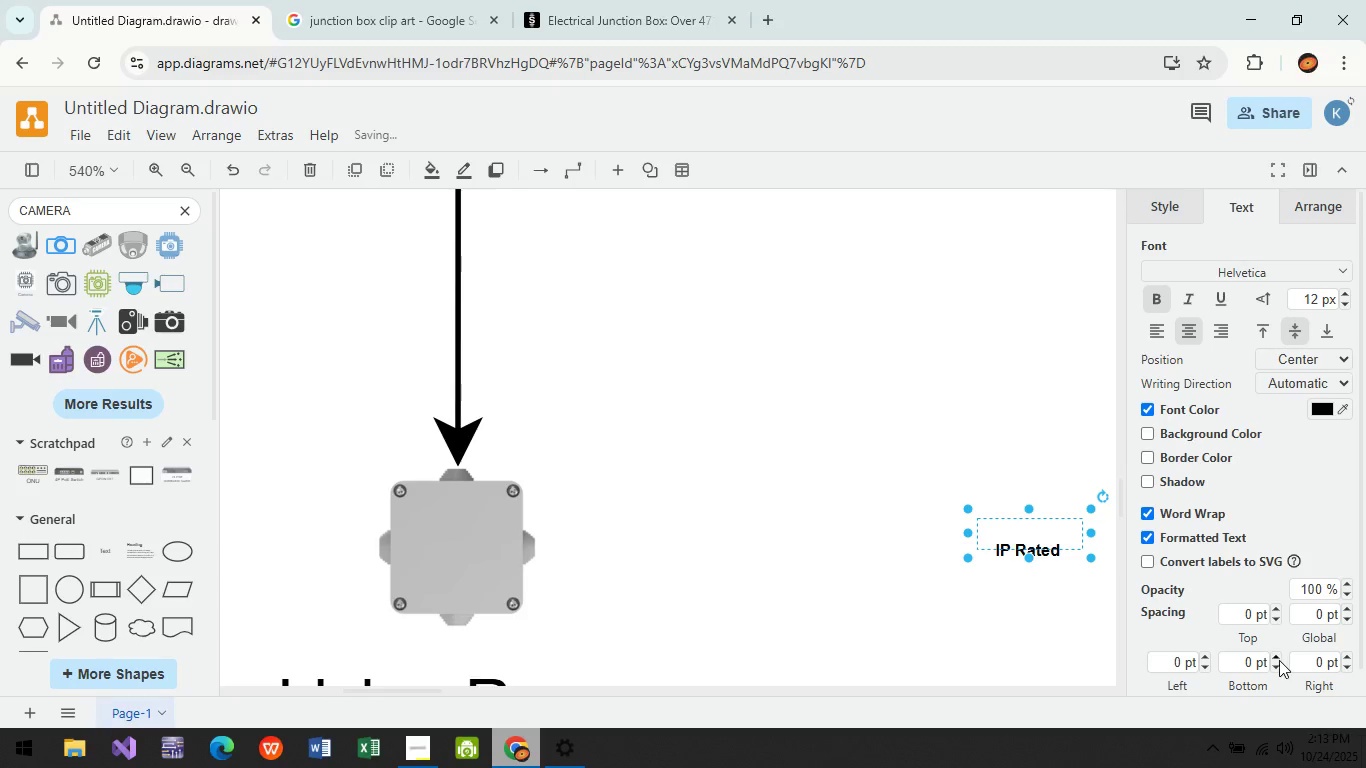 
double_click([1279, 660])
 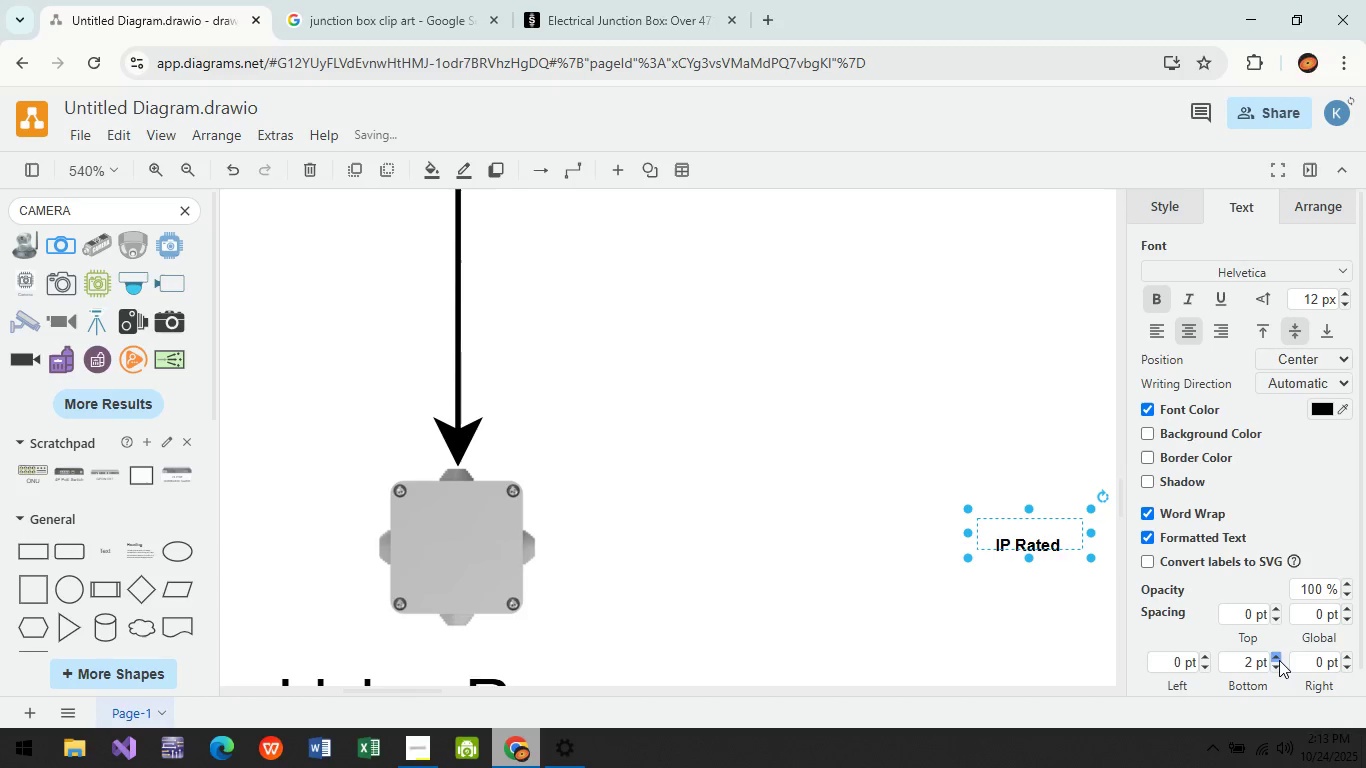 
triple_click([1279, 660])
 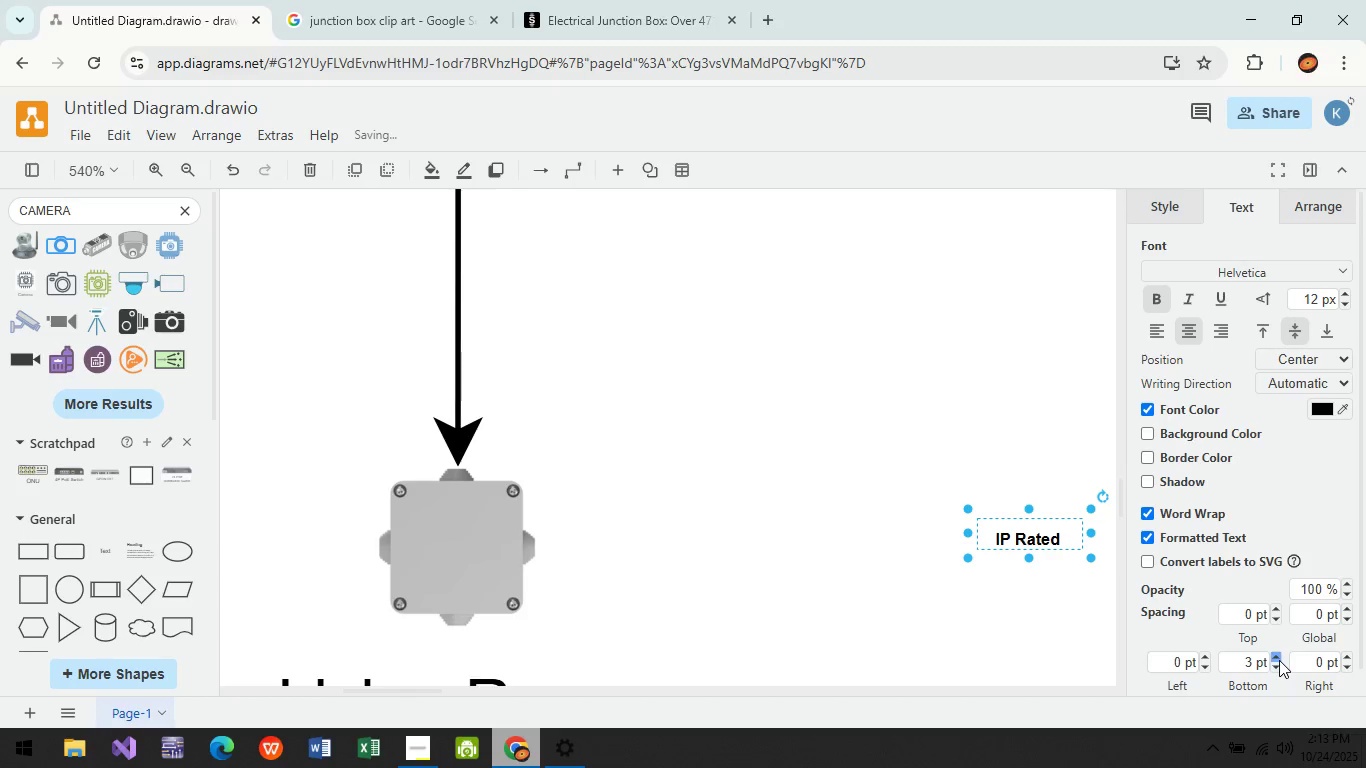 
triple_click([1279, 660])
 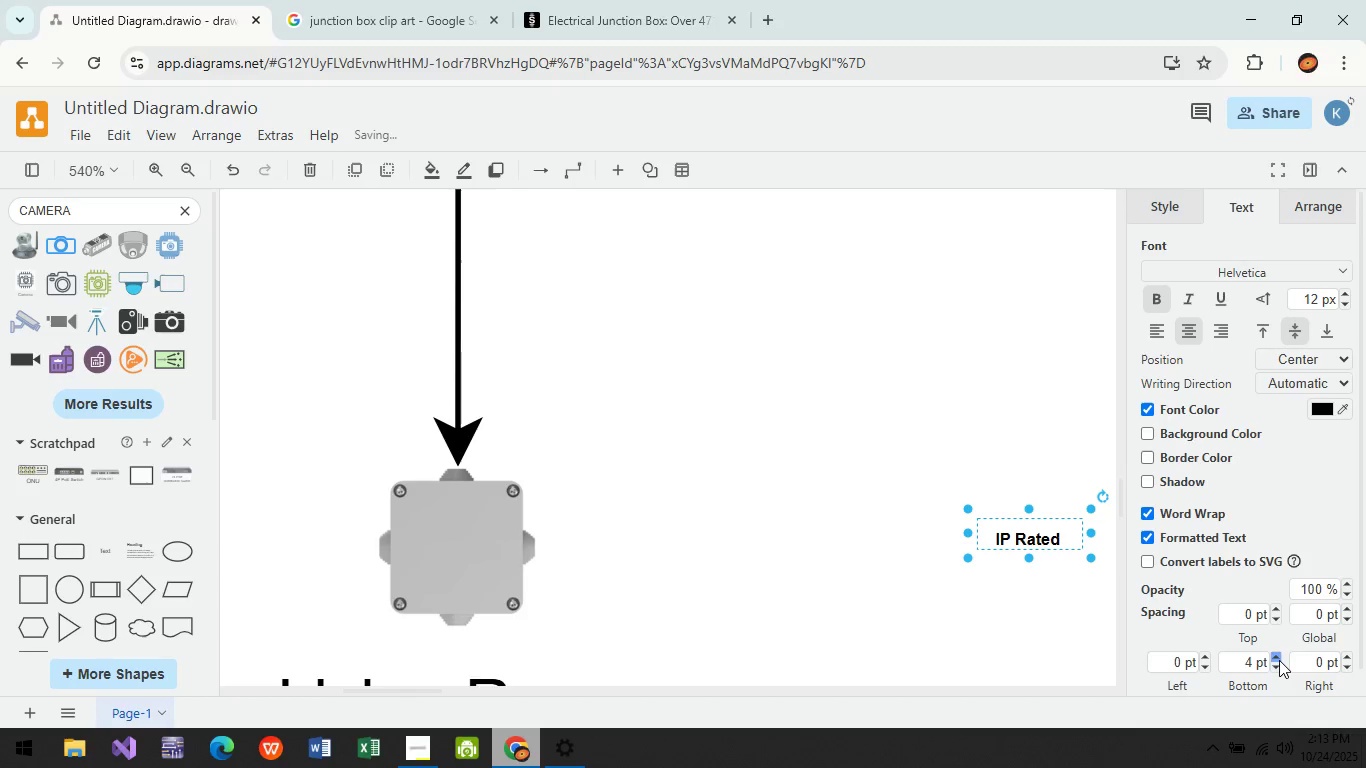 
left_click([1279, 660])
 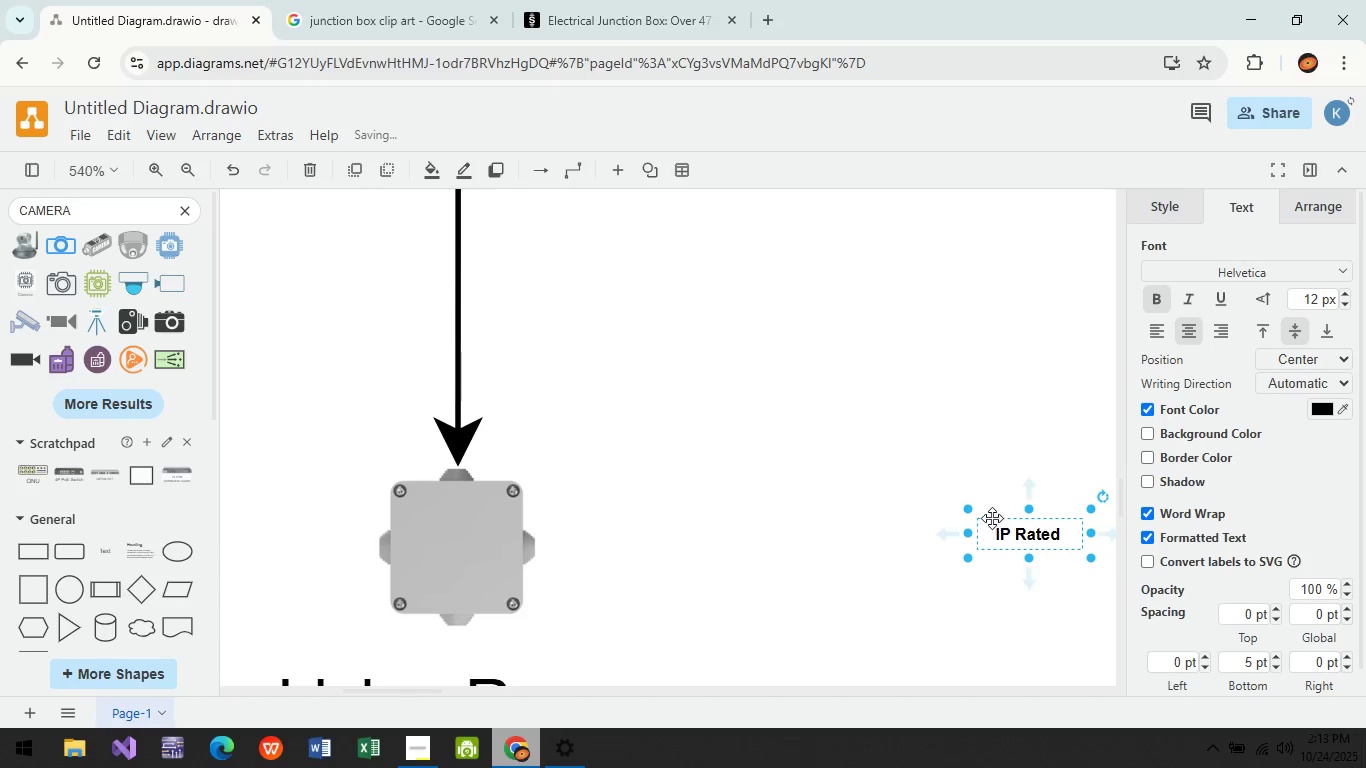 
left_click([1025, 542])
 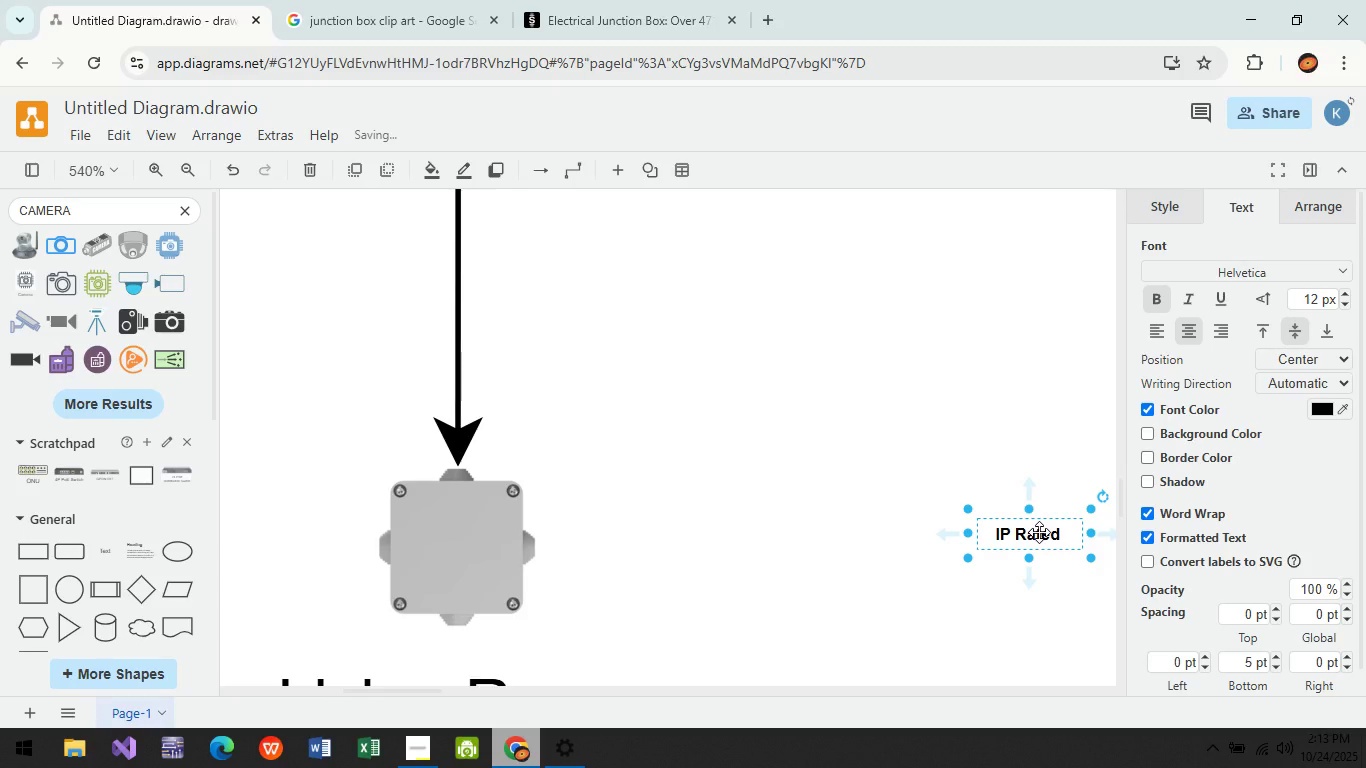 
left_click([1039, 532])
 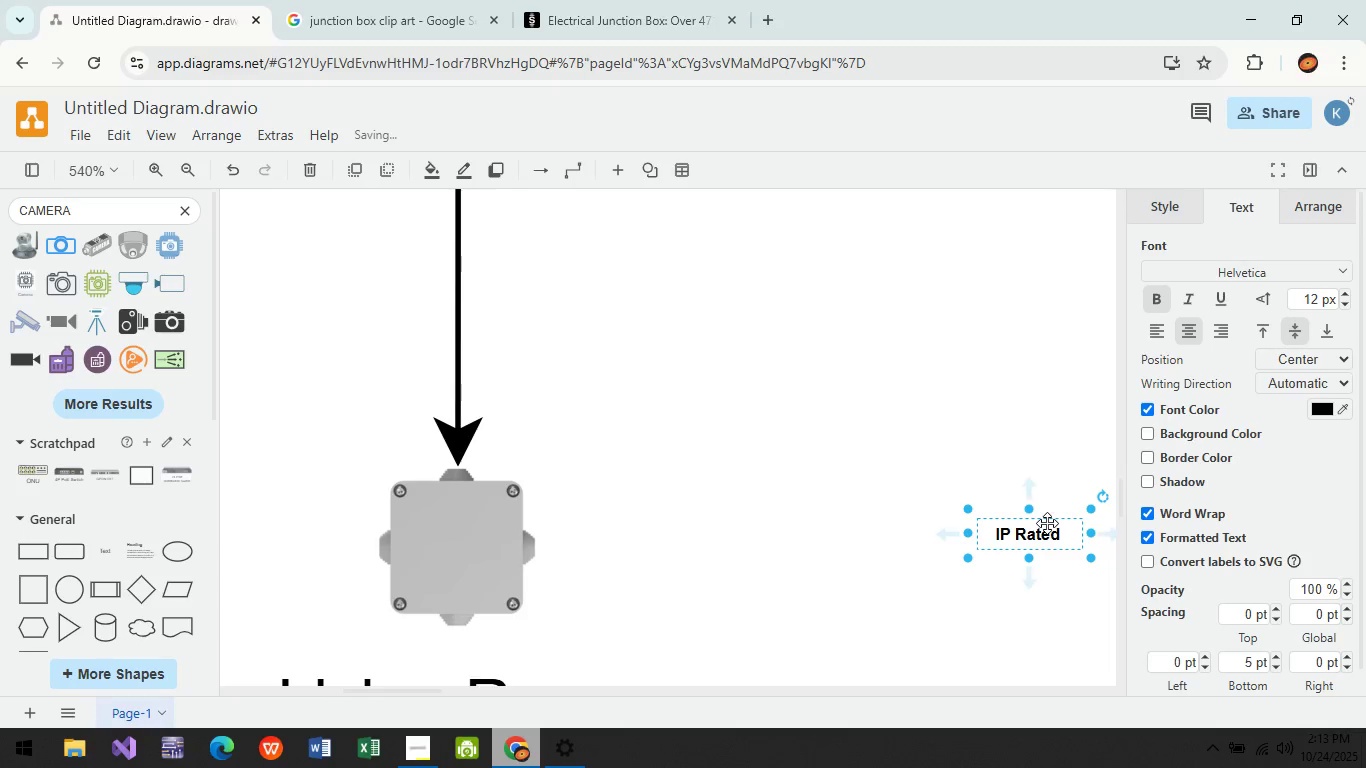 
left_click([1047, 523])
 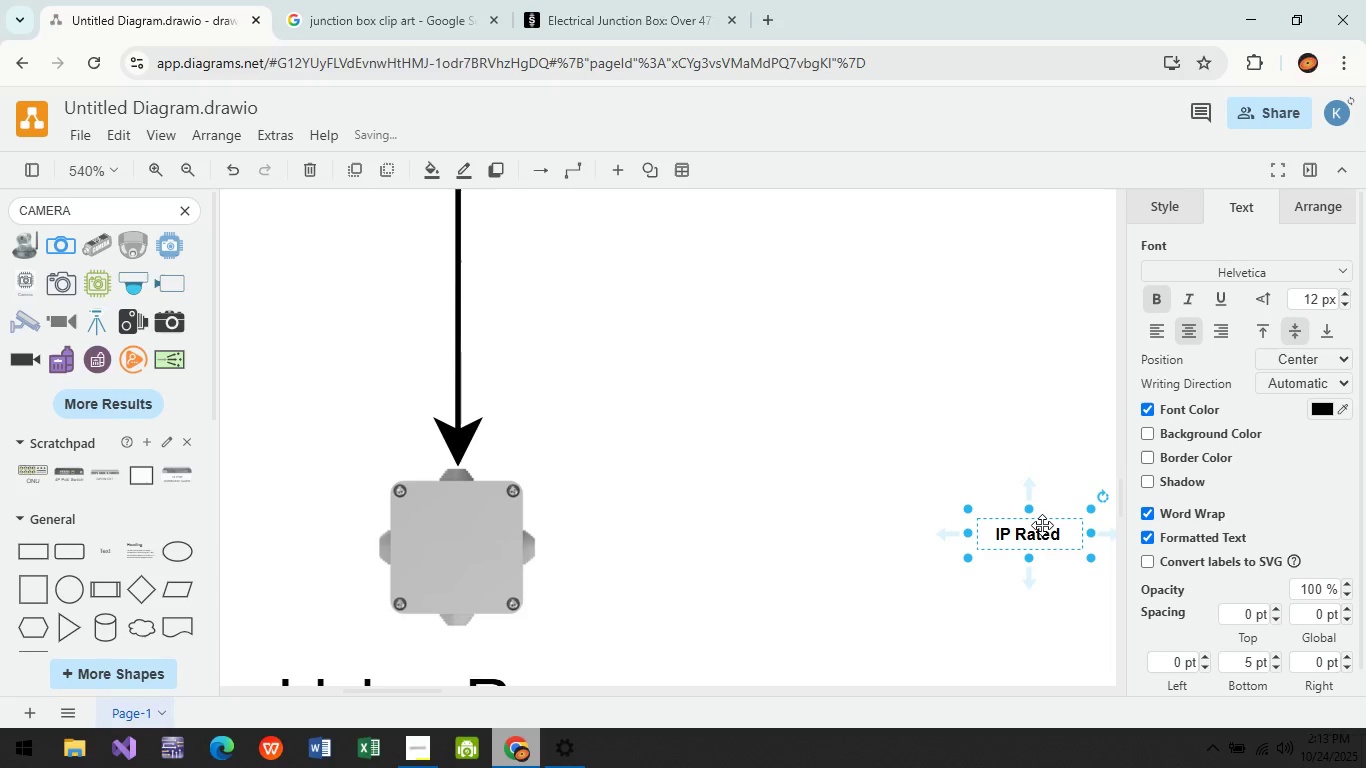 
key(Control+C)
 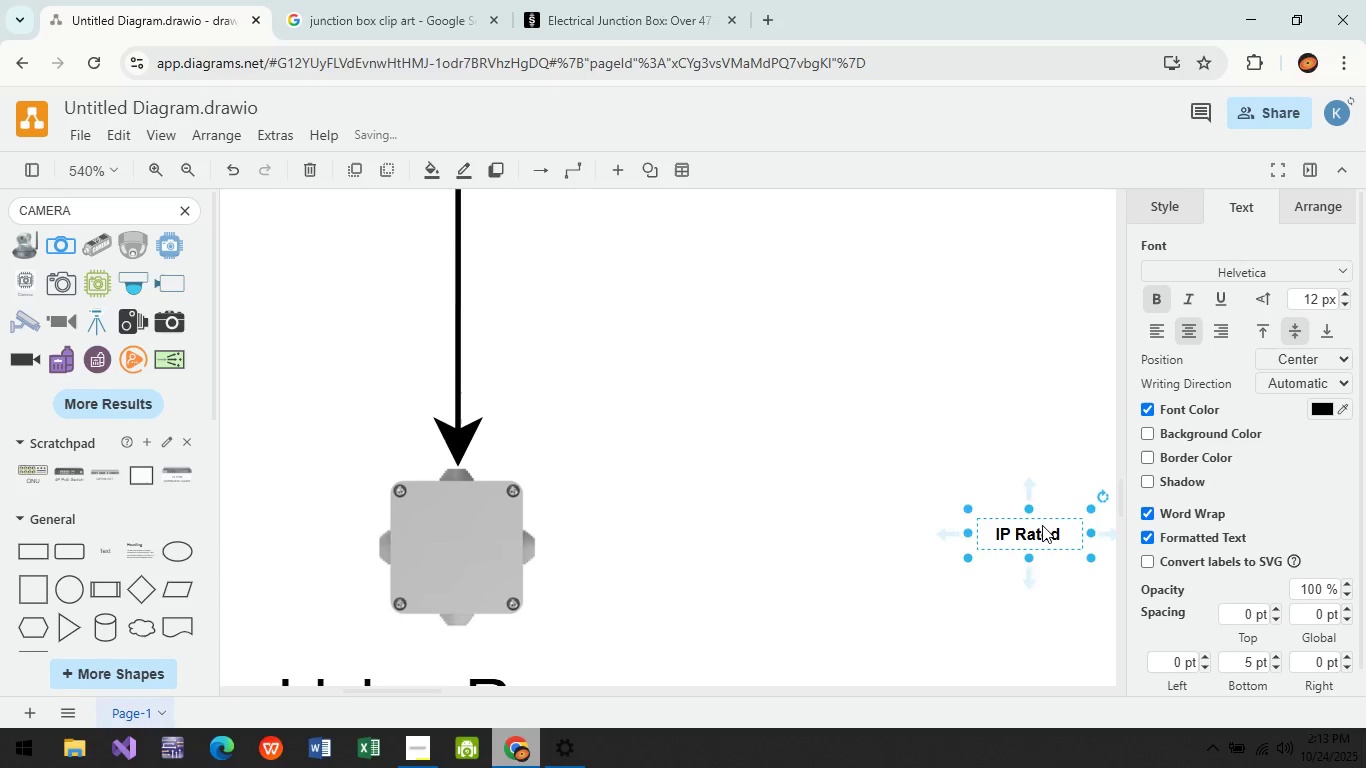 
key(Control+V)
 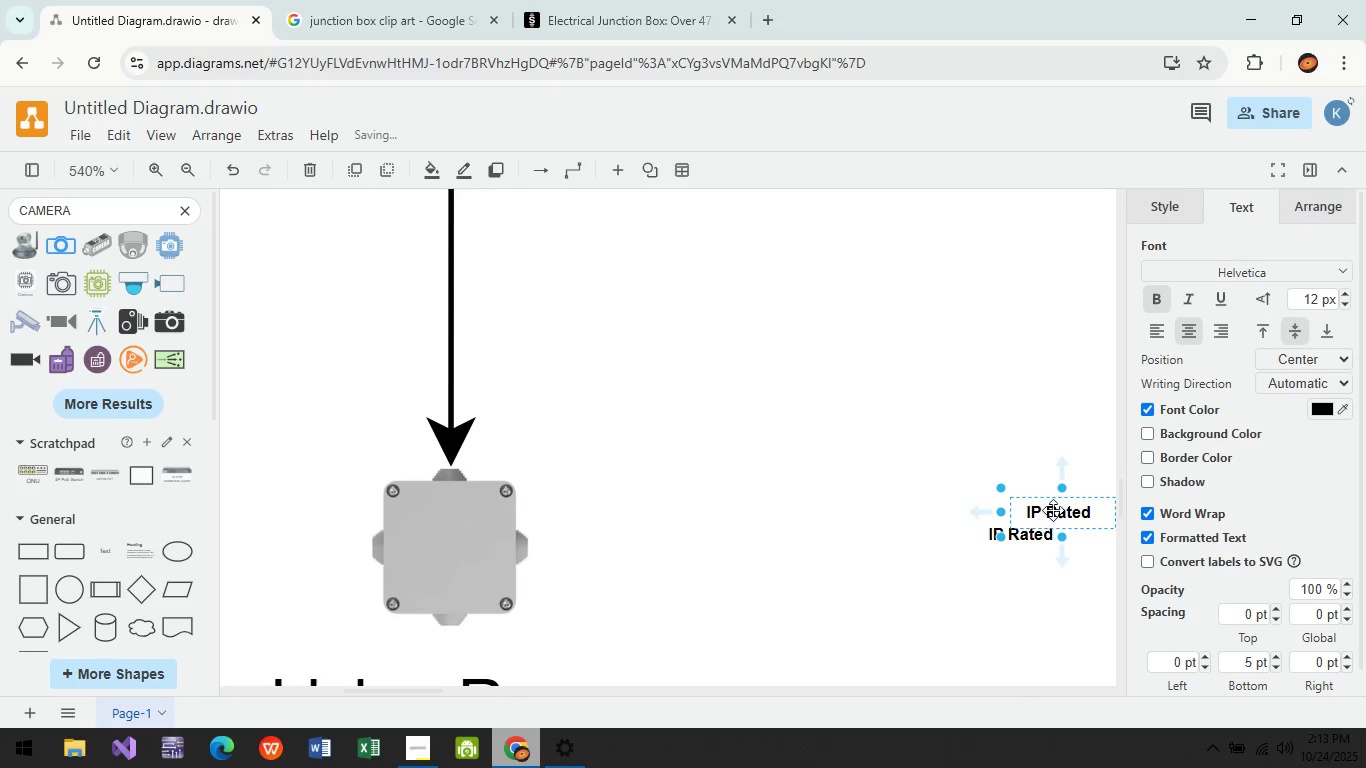 
left_click_drag(start_coordinate=[1053, 514], to_coordinate=[998, 496])
 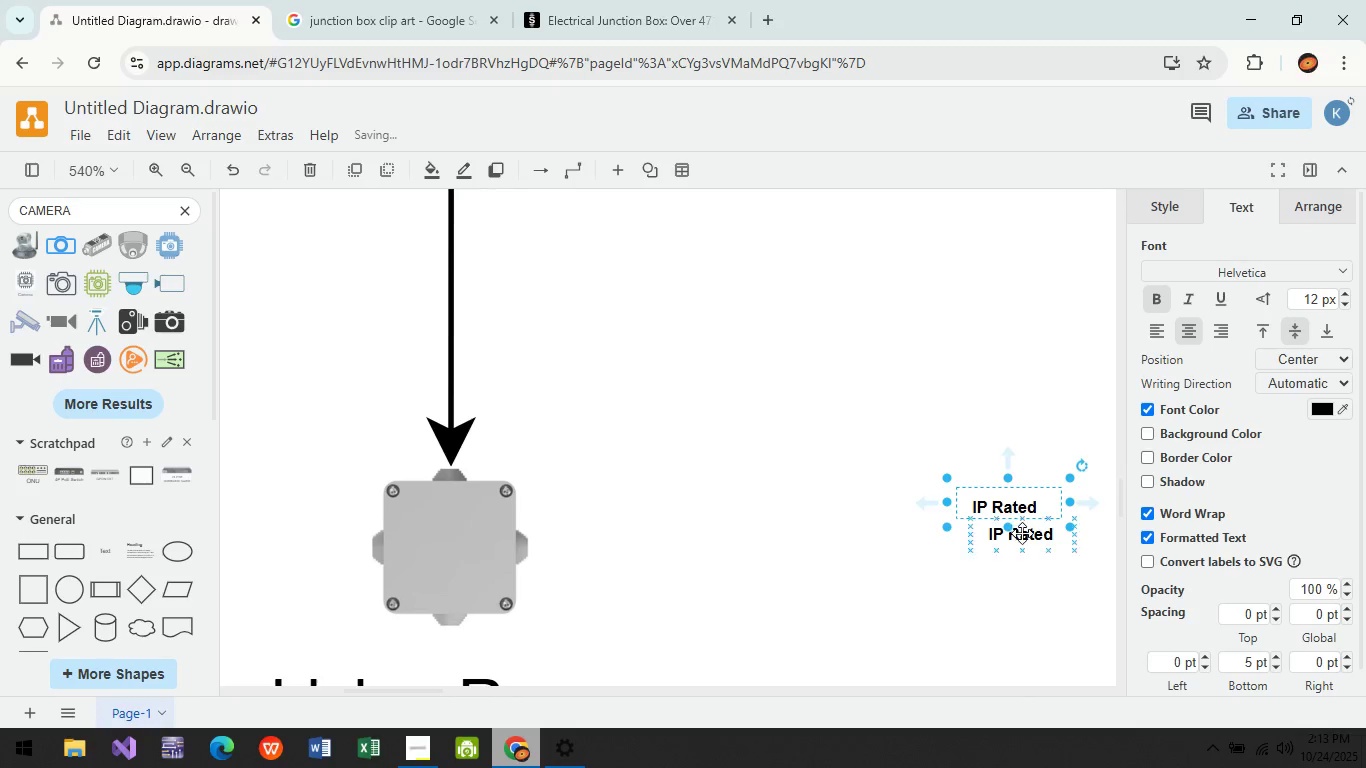 
left_click([1022, 533])
 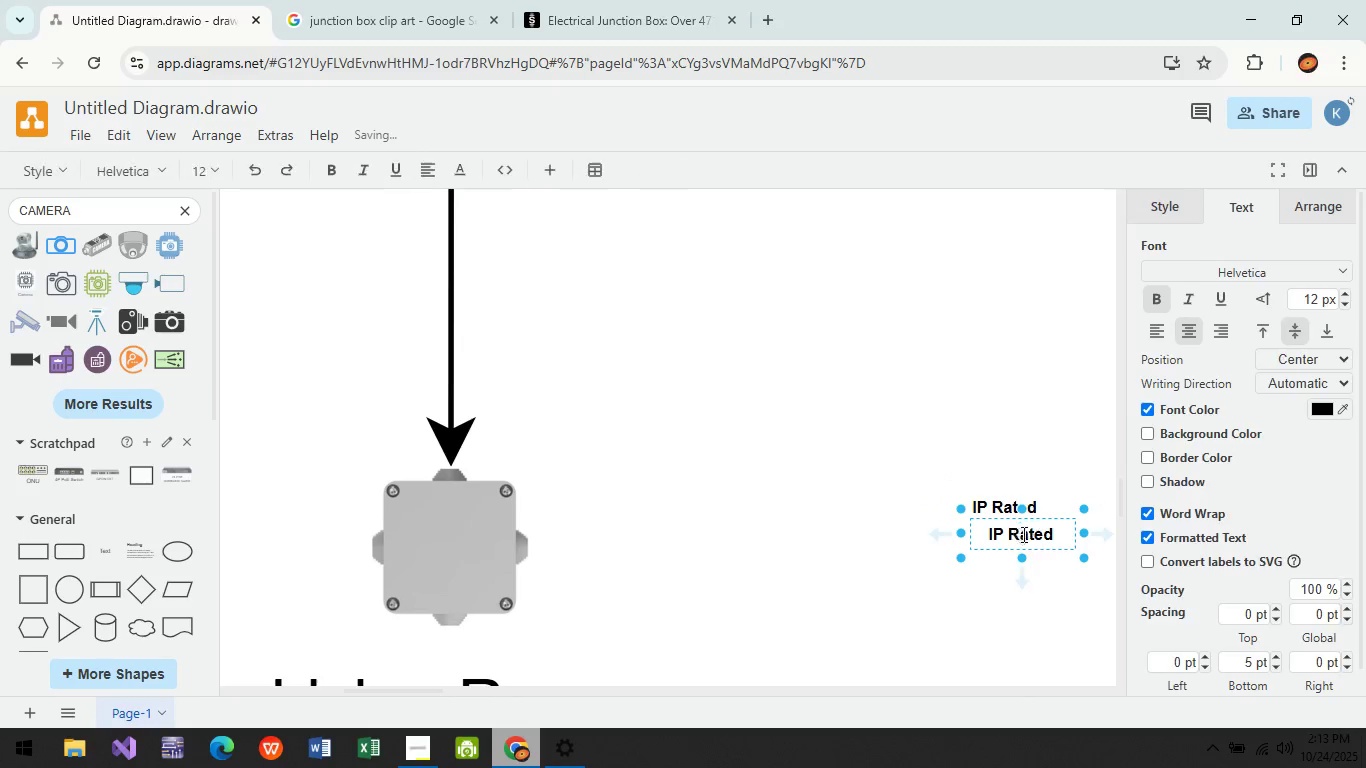 
triple_click([1022, 534])
 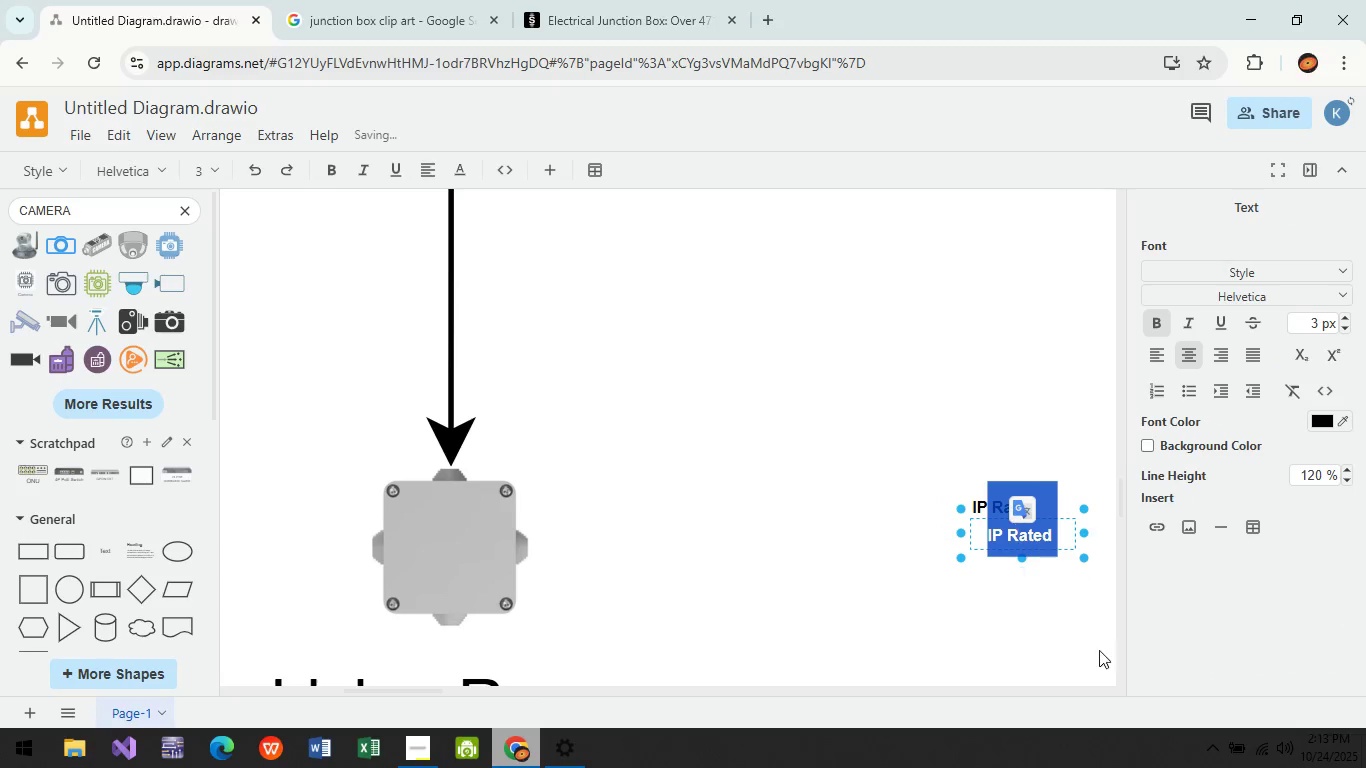 
left_click_drag(start_coordinate=[1066, 653], to_coordinate=[1058, 658])
 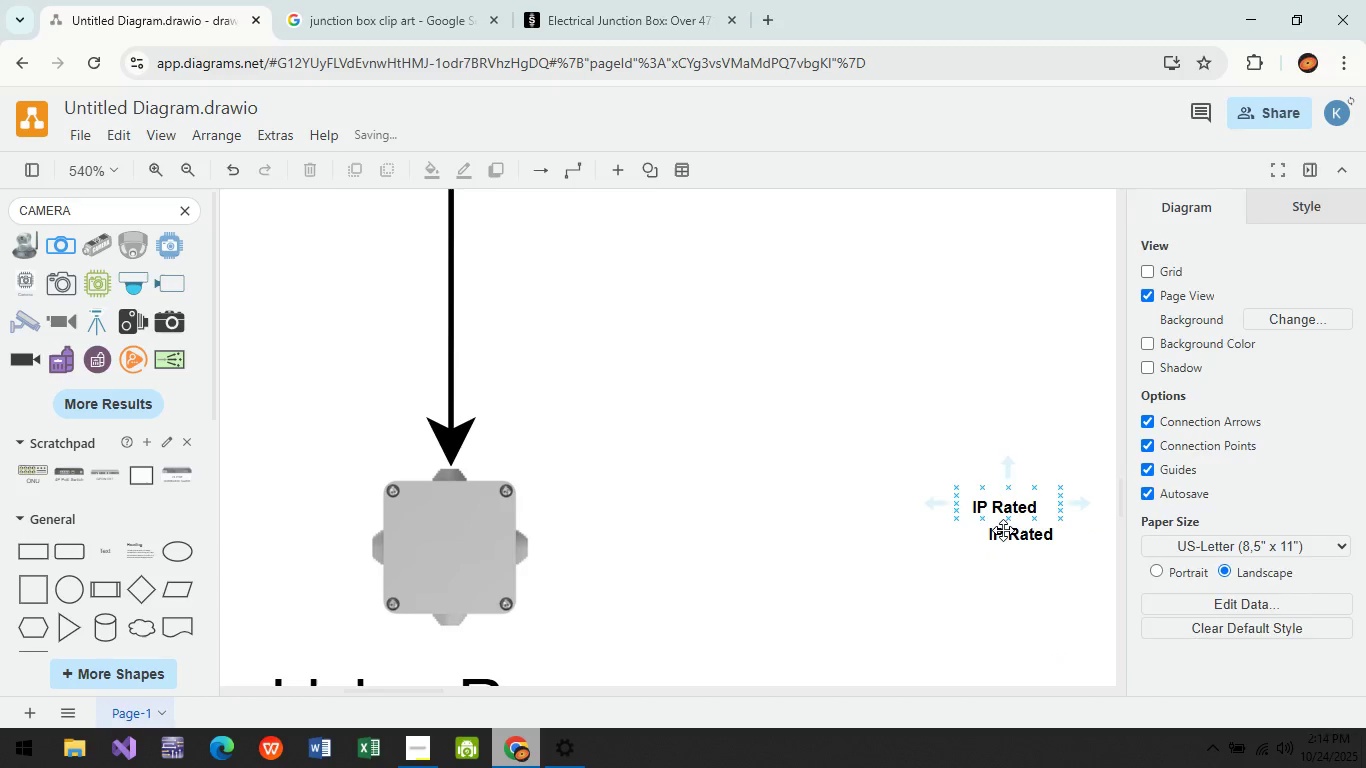 
left_click([1003, 530])
 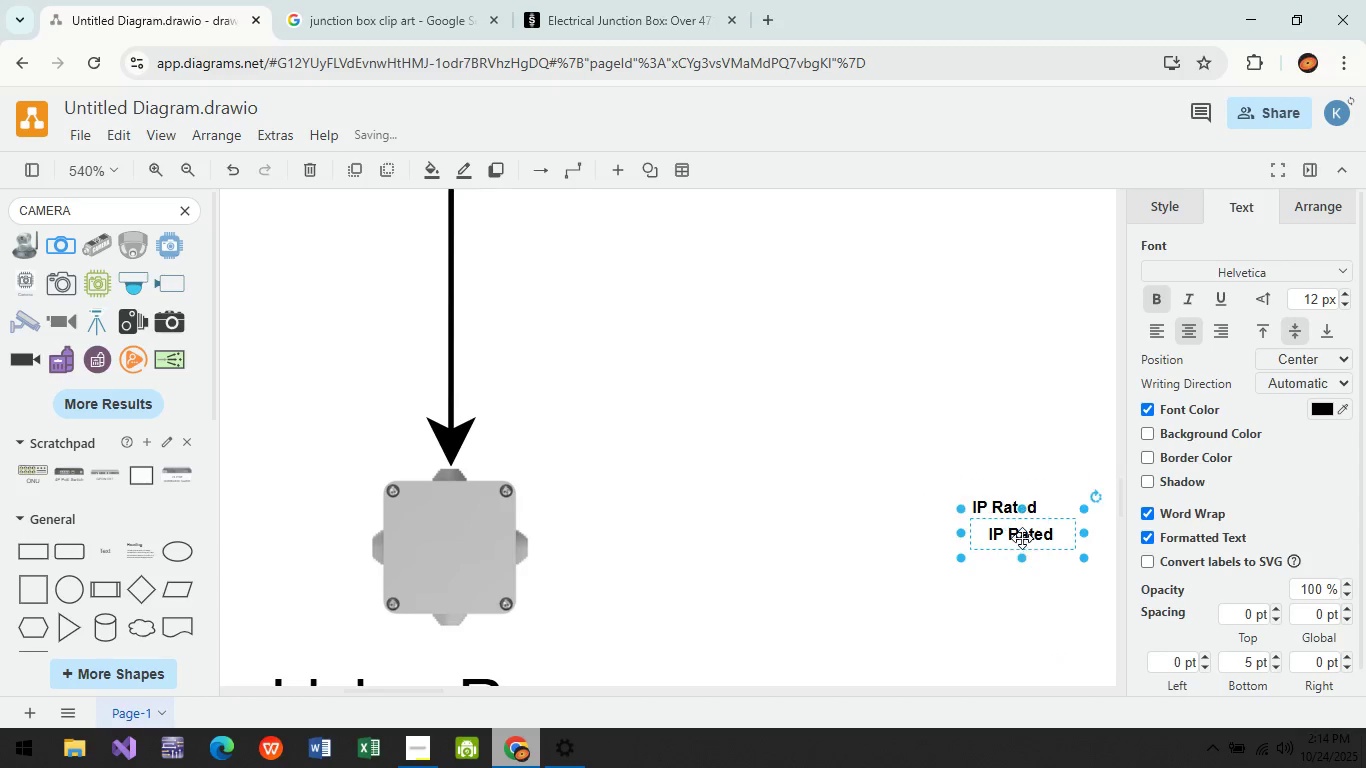 
left_click([1022, 538])
 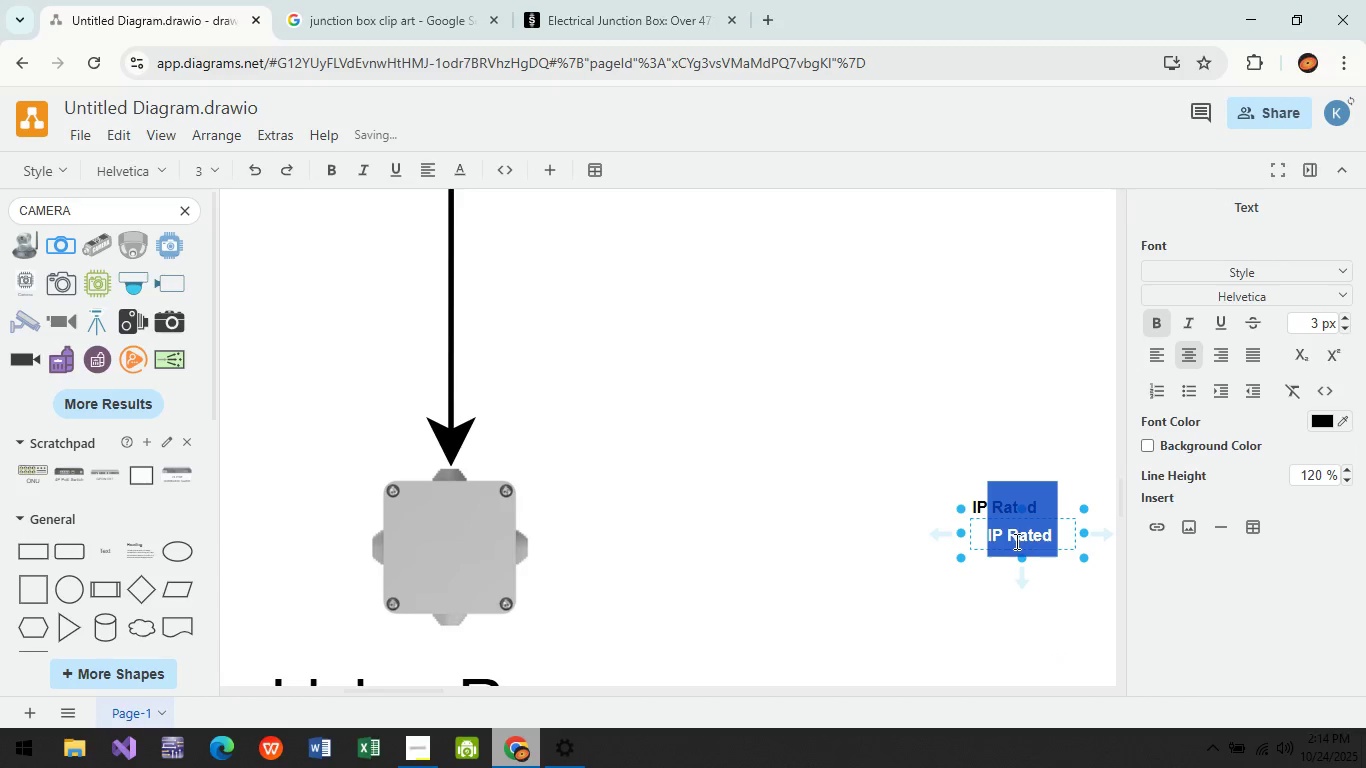 
type(Junction Box)
key(Backspace)
key(Backspace)
 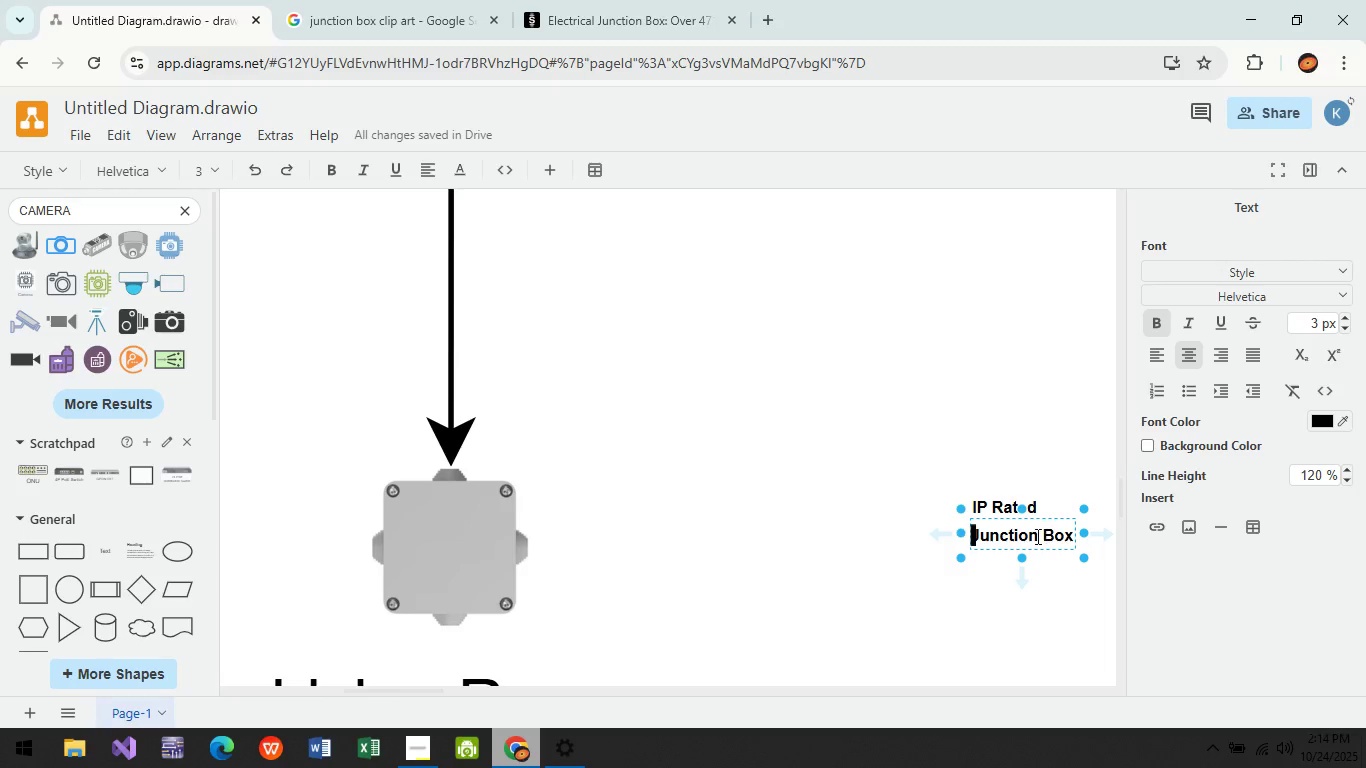 
hold_key(key=ArrowLeft, duration=0.7)
 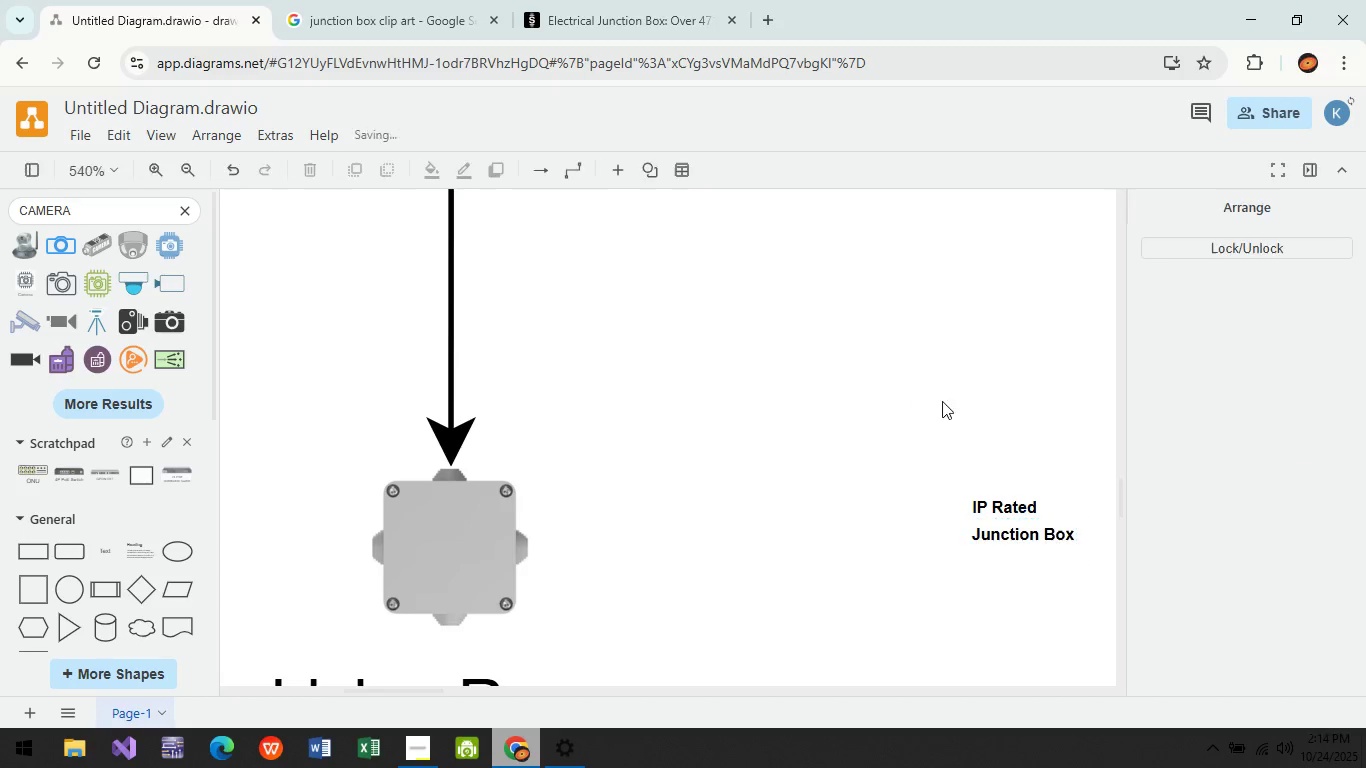 
left_click_drag(start_coordinate=[1034, 541], to_coordinate=[1021, 534])
 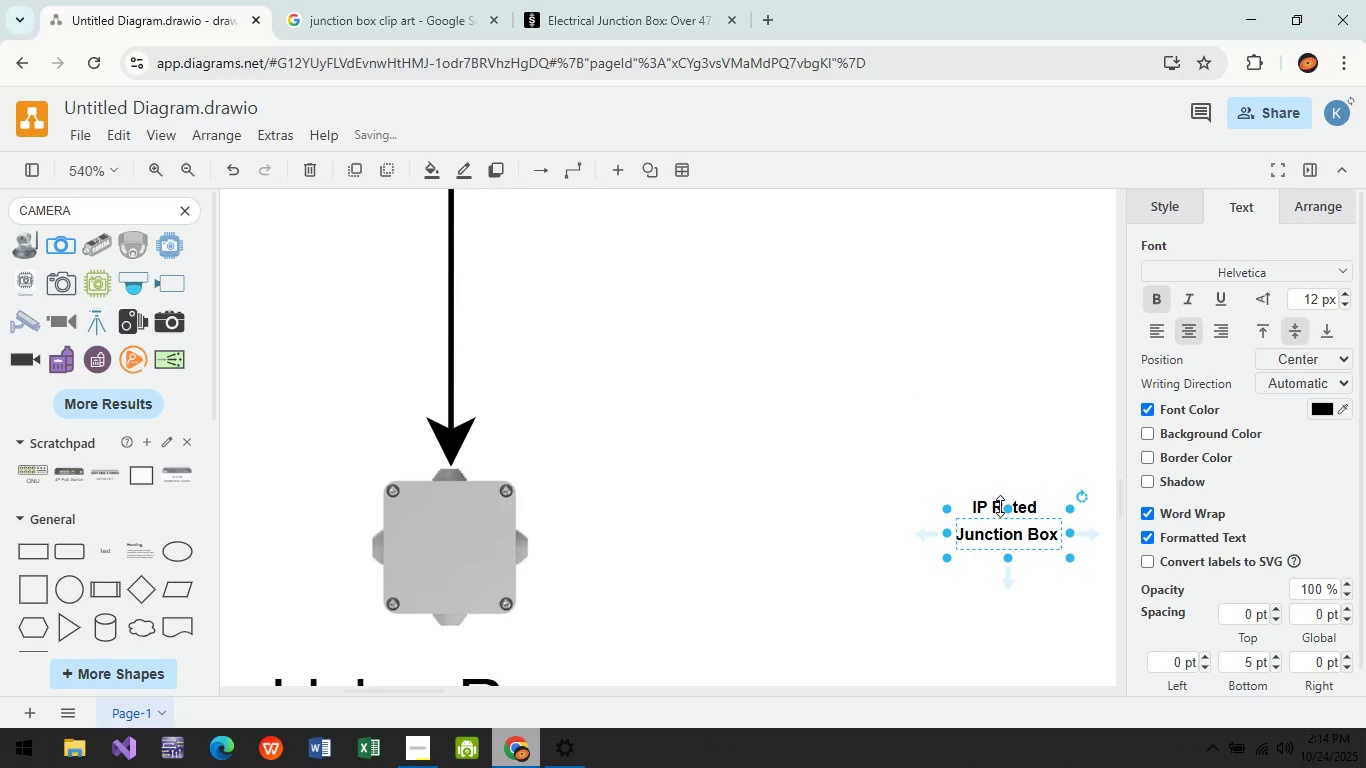 
hold_key(key=ControlLeft, duration=1.21)
left_click([985, 505])
 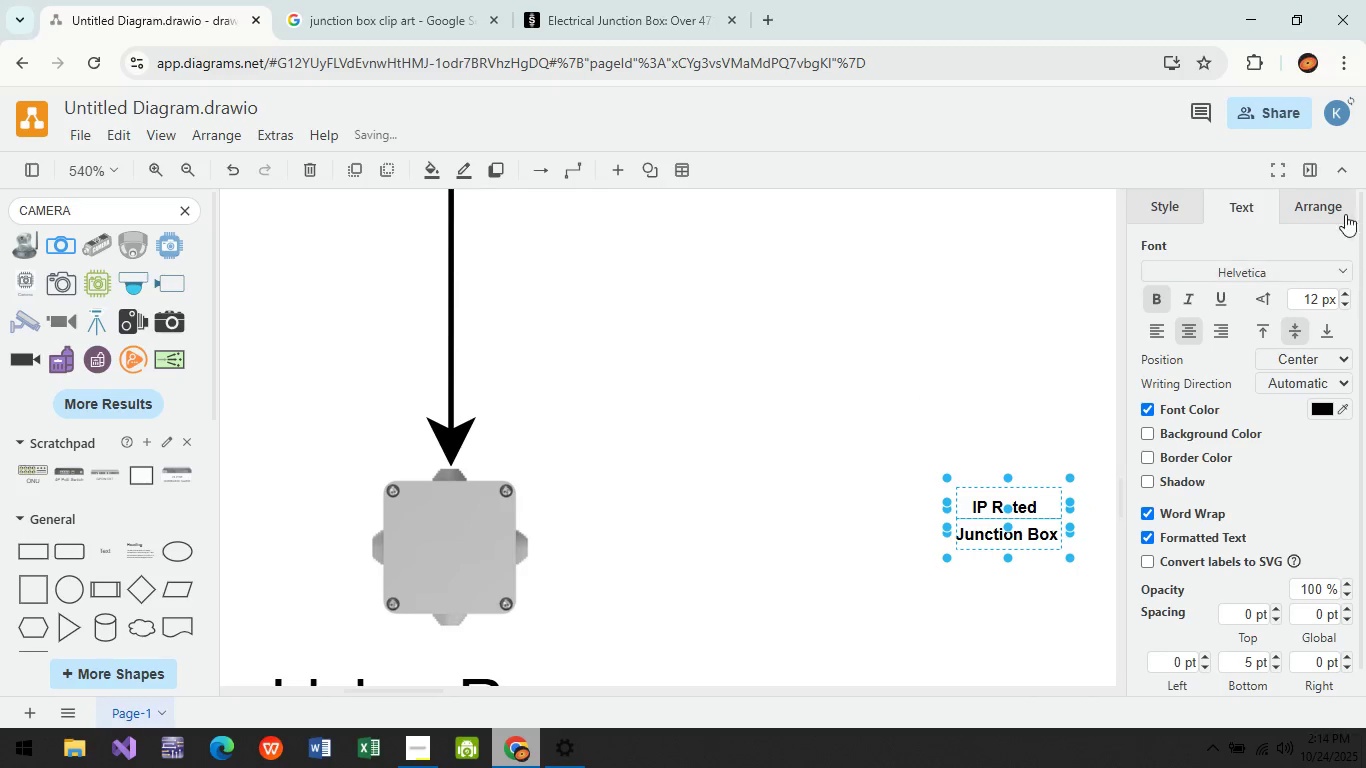 
left_click([1334, 205])
 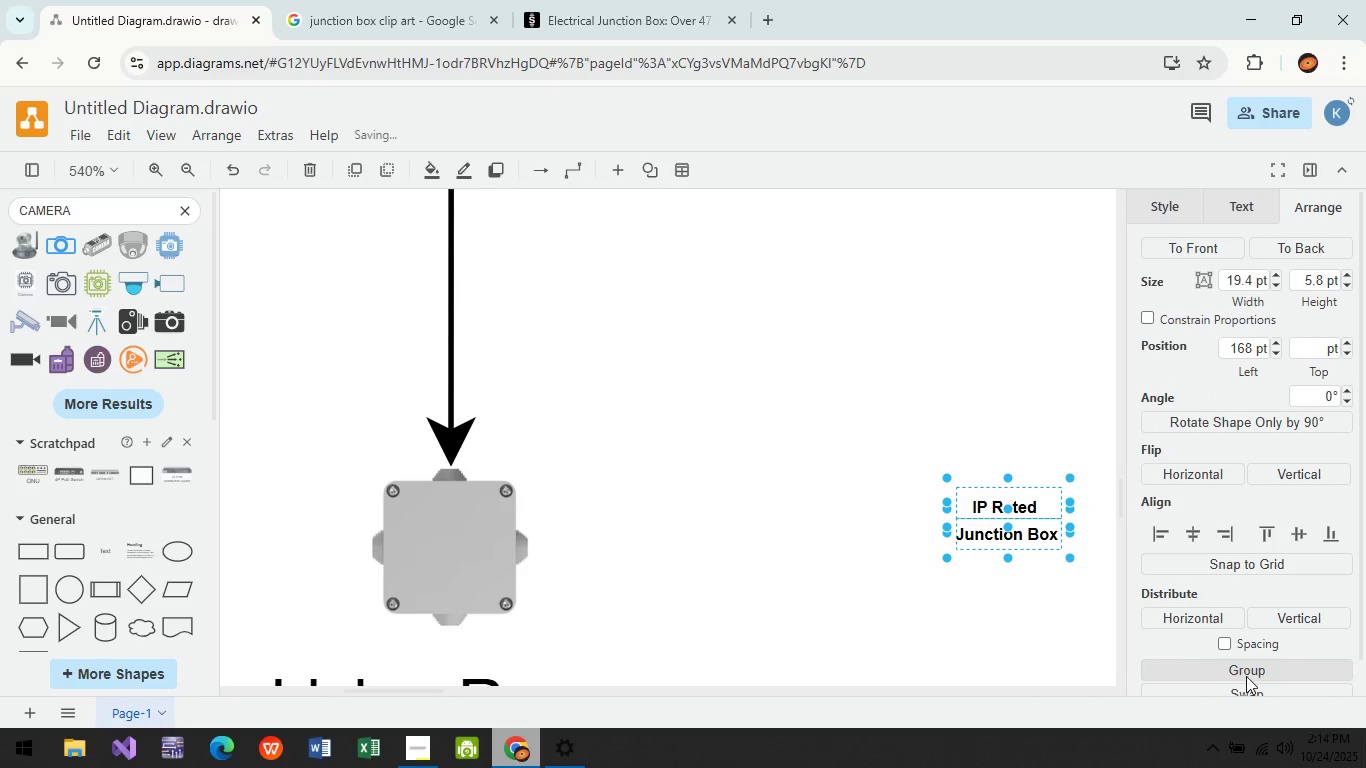 
left_click([1249, 670])
 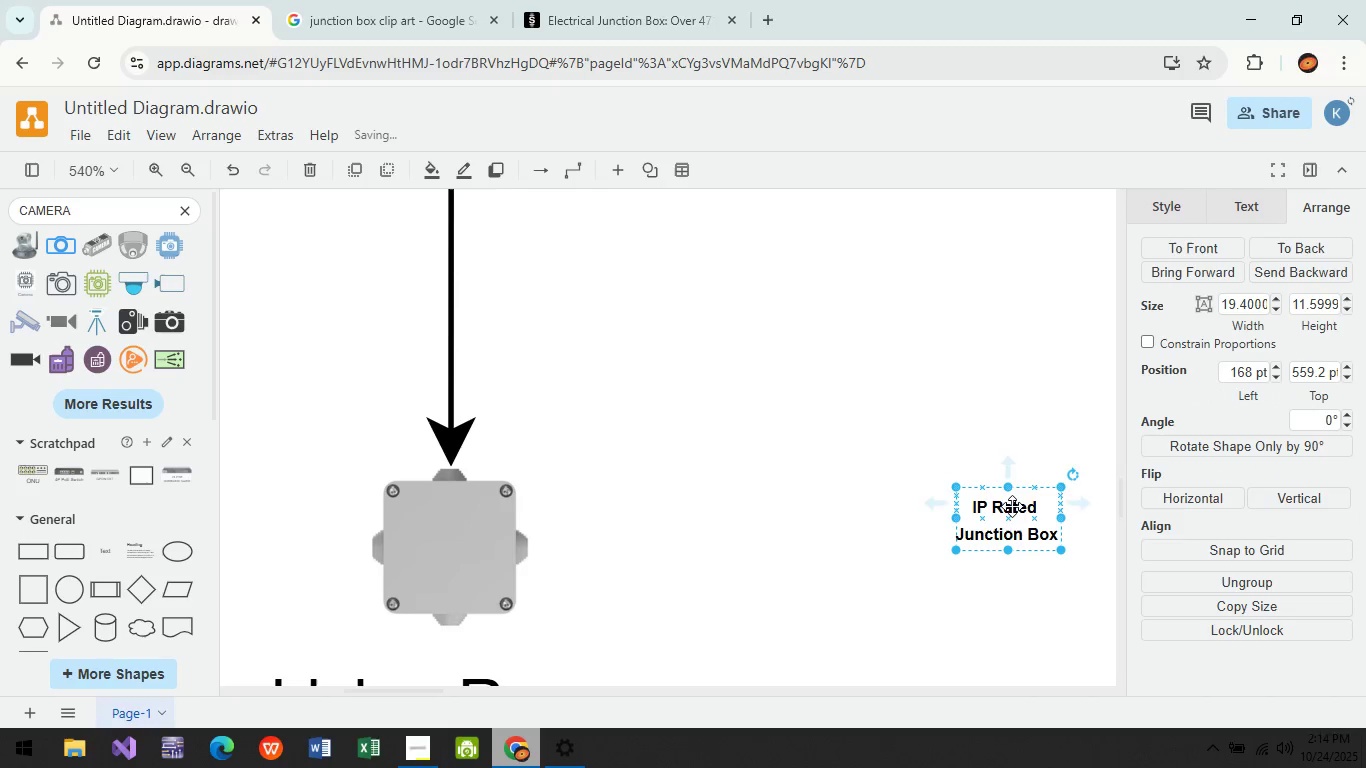 
left_click_drag(start_coordinate=[1012, 506], to_coordinate=[448, 532])
 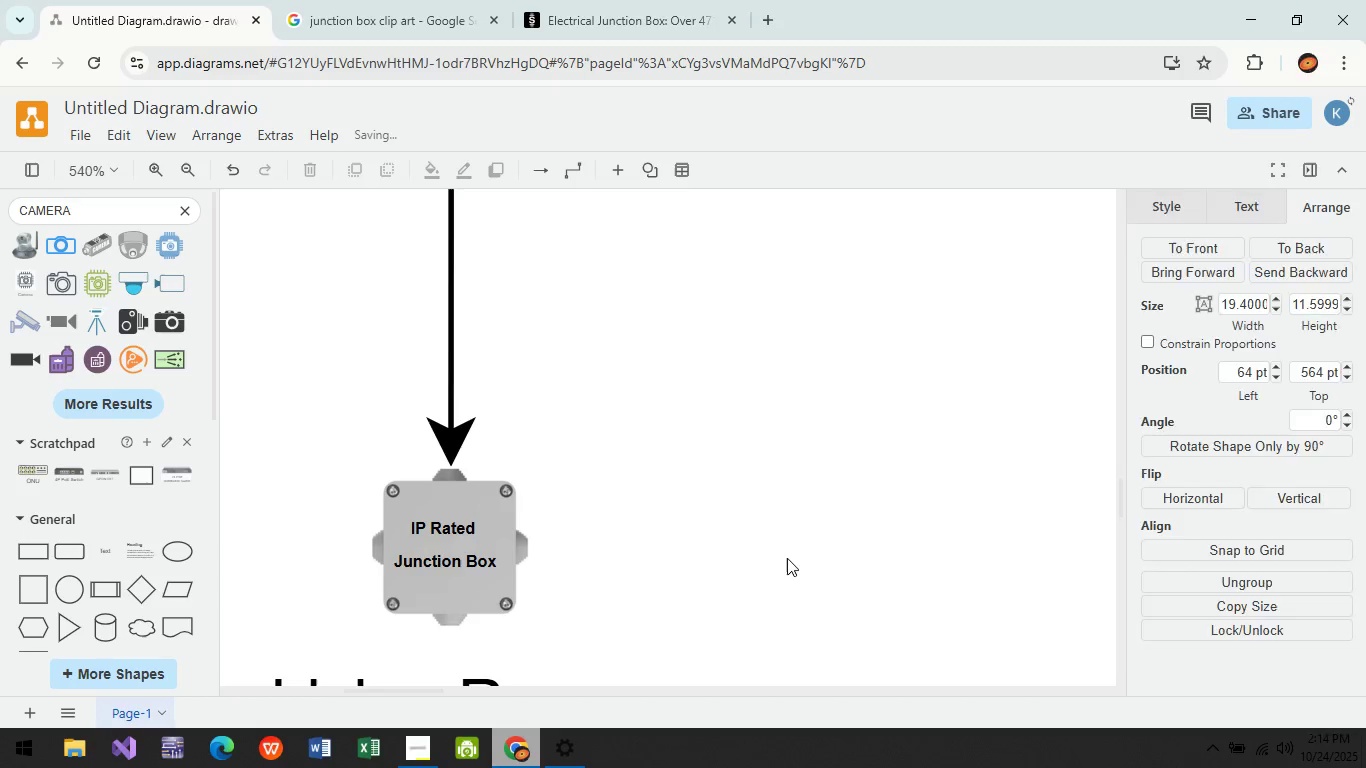 
left_click([787, 558])
 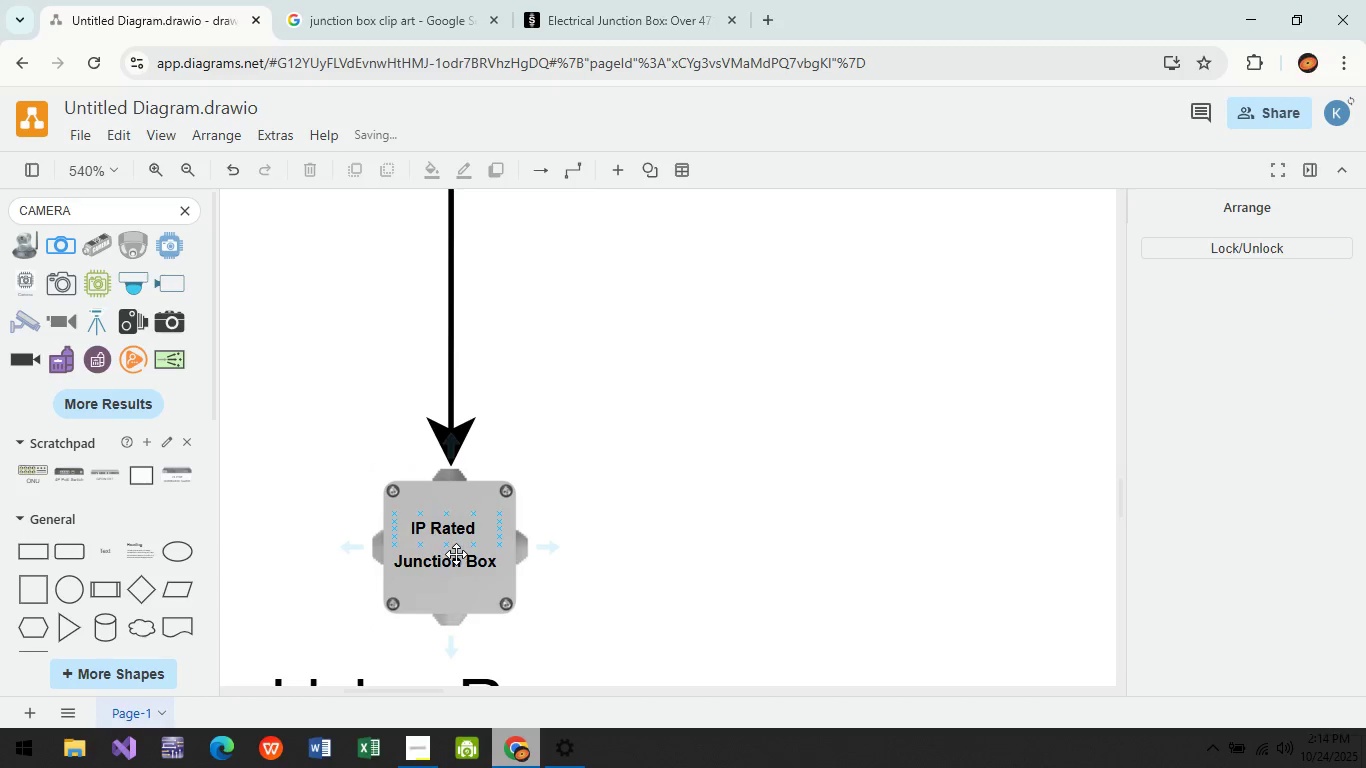 
left_click([441, 535])
 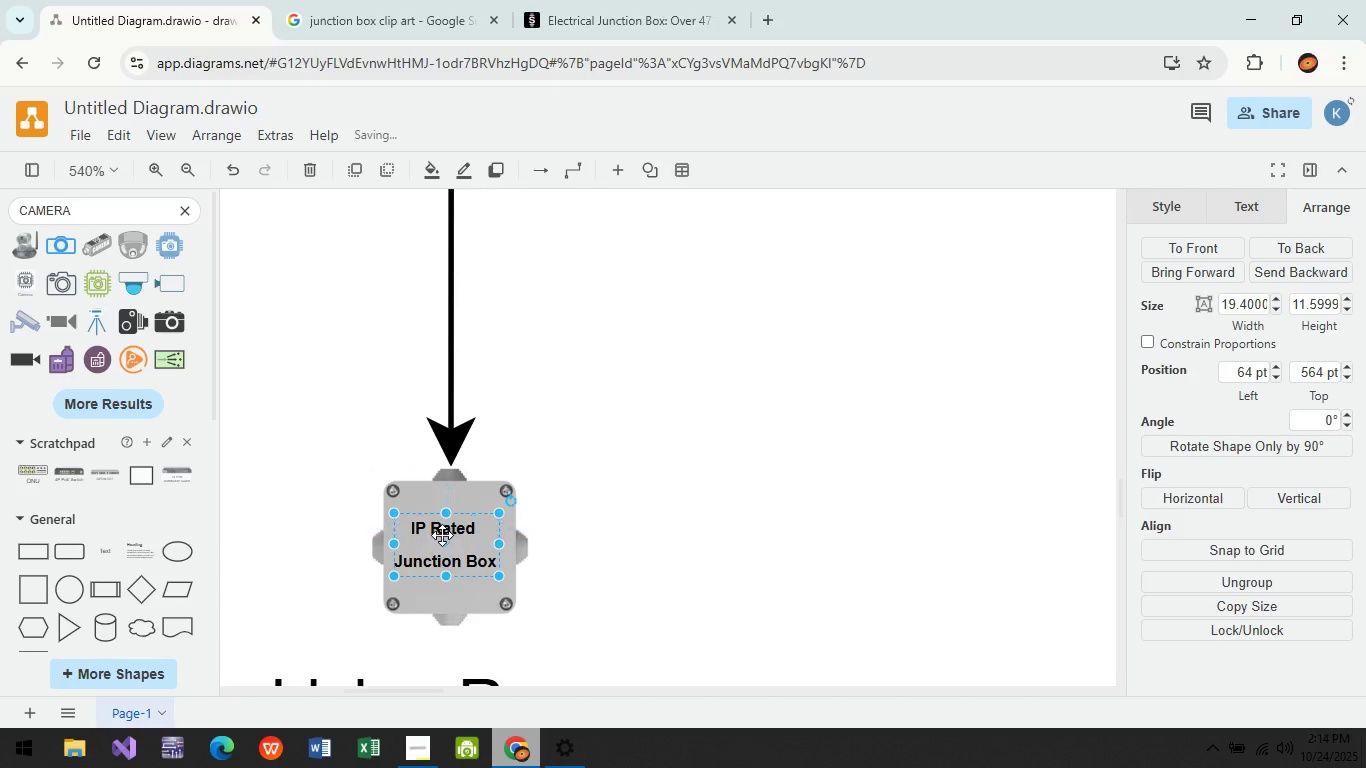 
left_click_drag(start_coordinate=[441, 535], to_coordinate=[448, 534])
 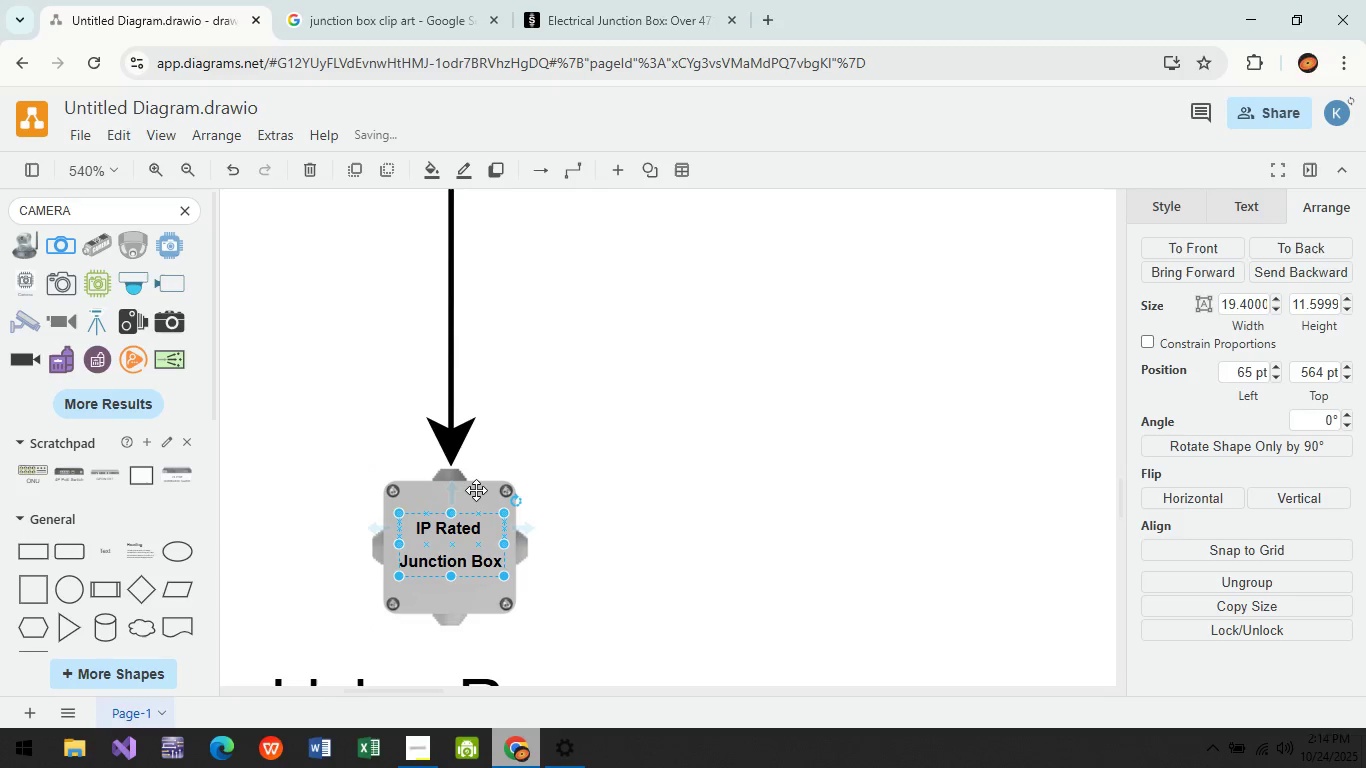 
hold_key(key=ControlLeft, duration=1.52)
left_click([472, 490])
 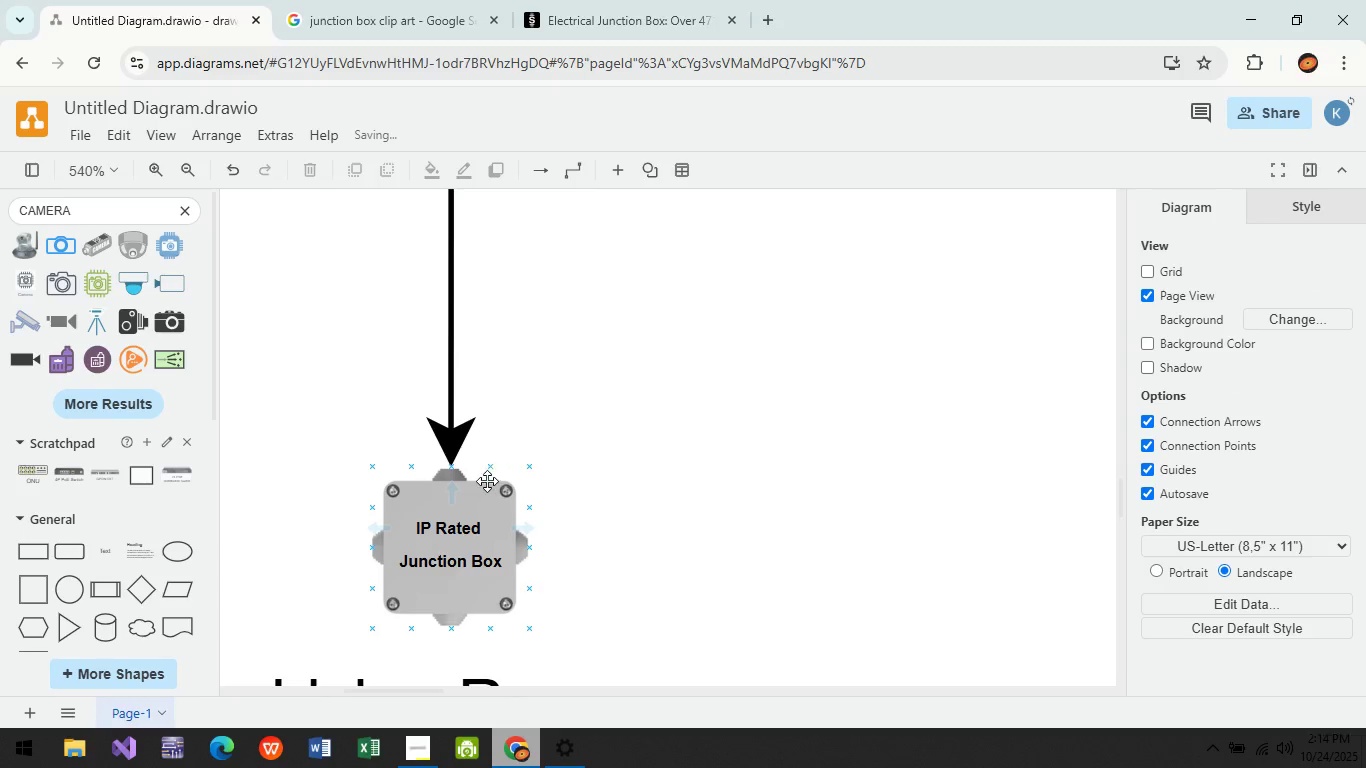 
hold_key(key=ControlLeft, duration=1.52)
left_click([484, 484])
 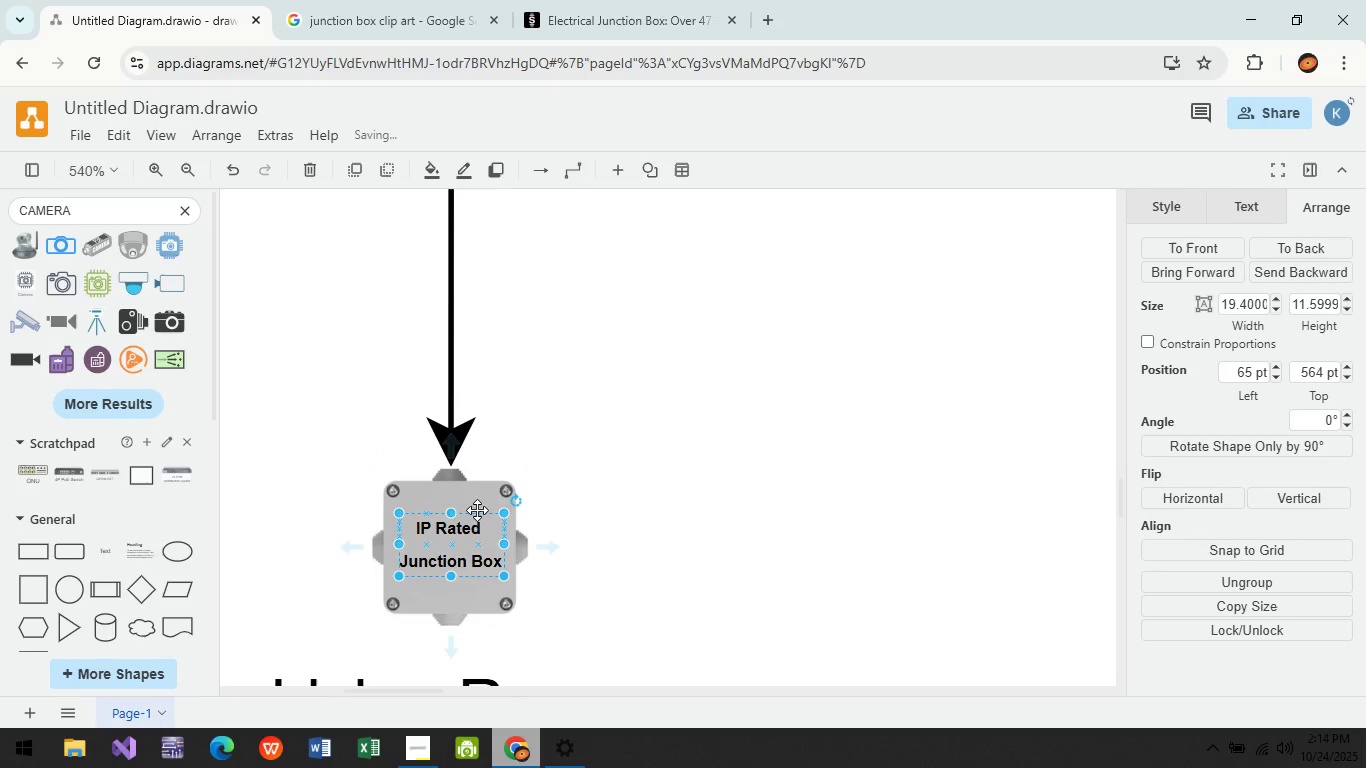 
hold_key(key=ControlLeft, duration=1.29)
left_click([493, 483])
 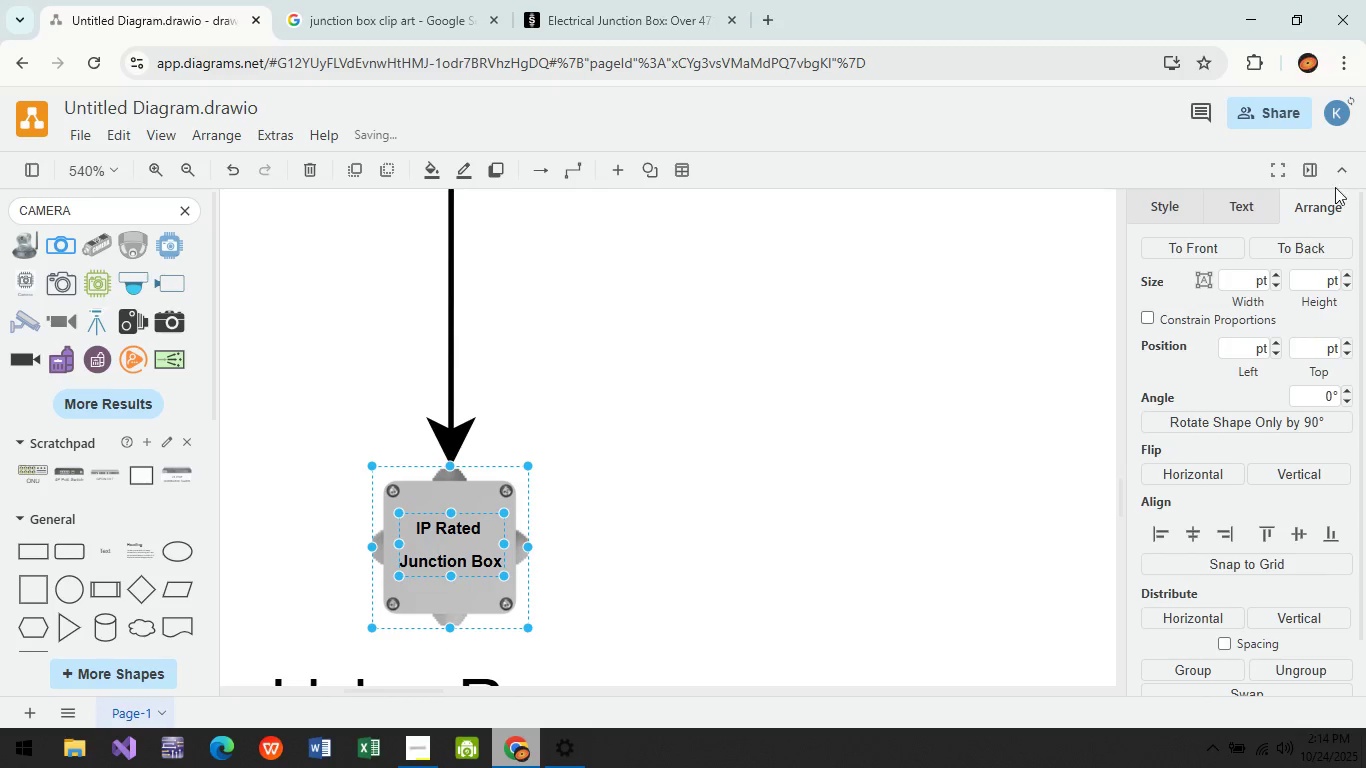 
scroll: coordinate [1278, 574], scroll_direction: down, amount: 7.0
 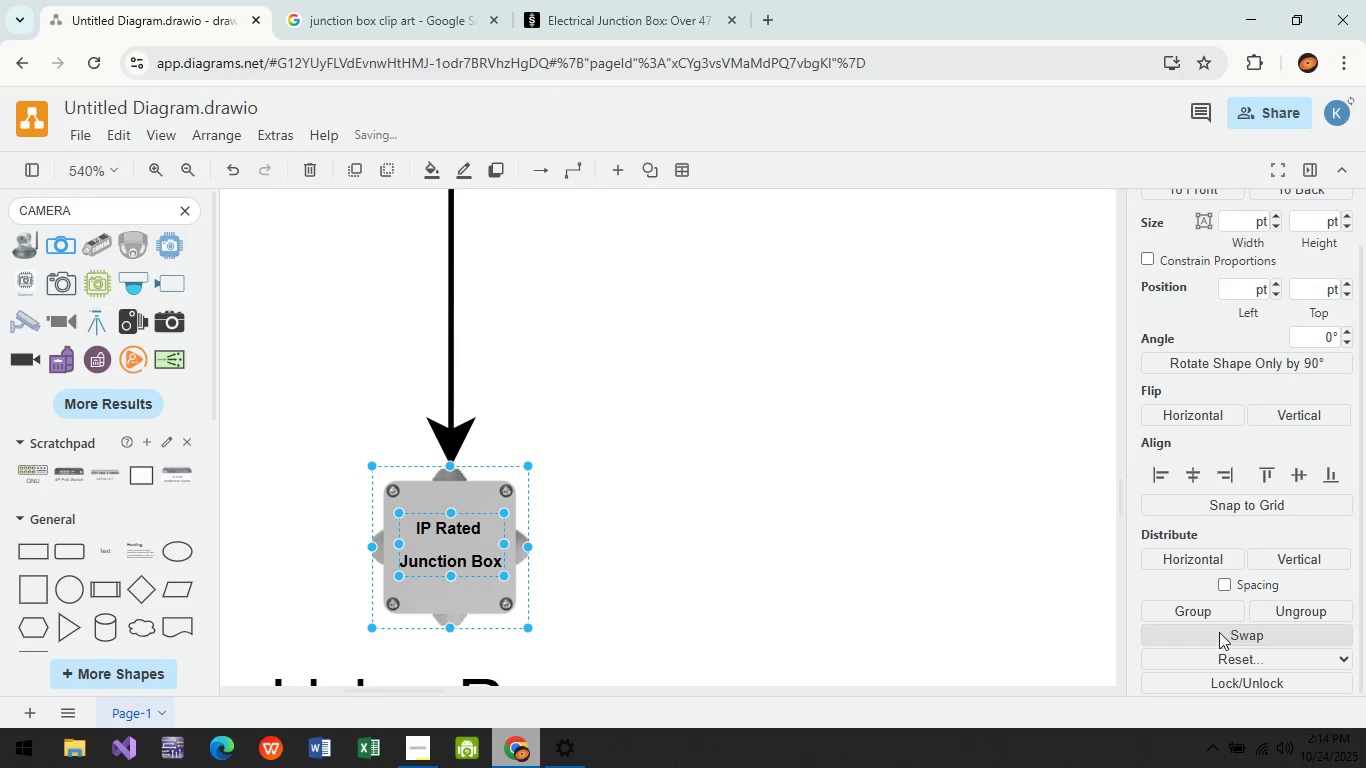 
left_click([1217, 616])
 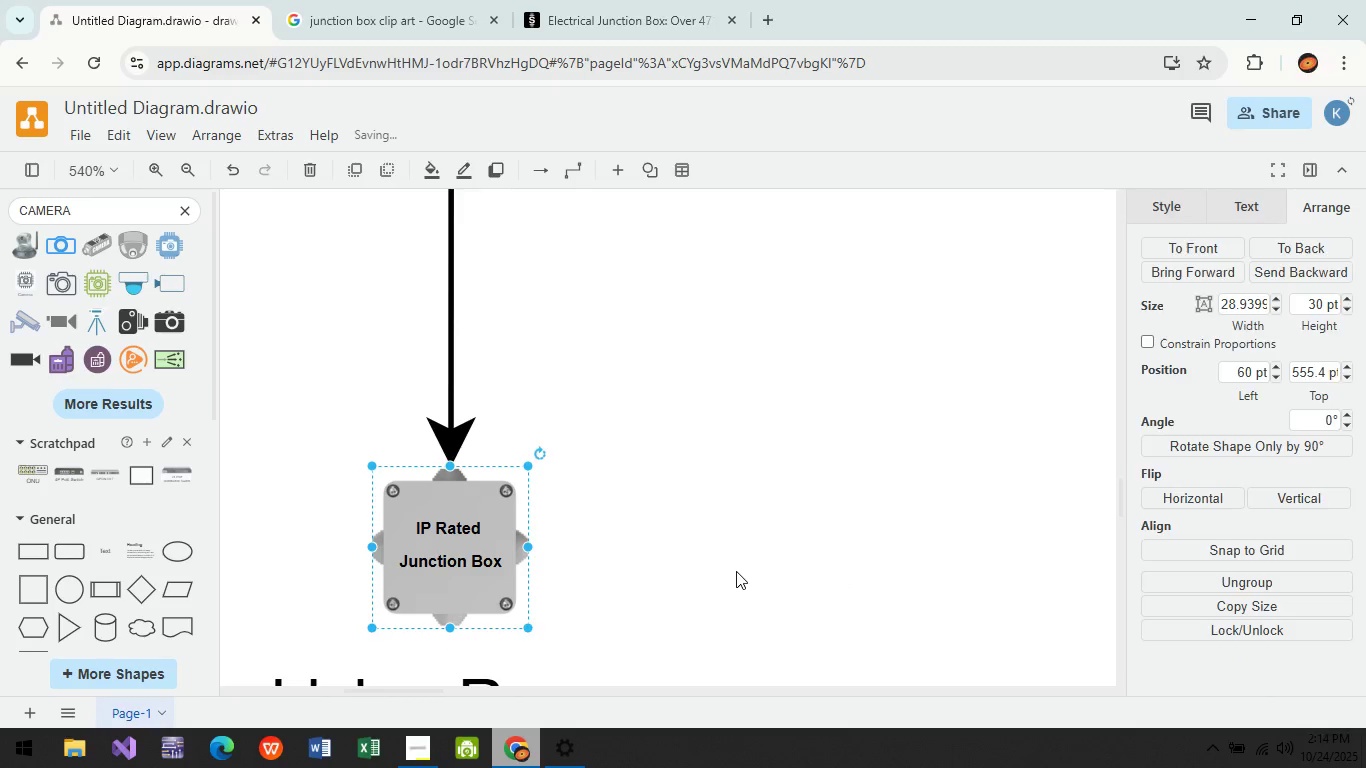 
left_click([736, 571])
 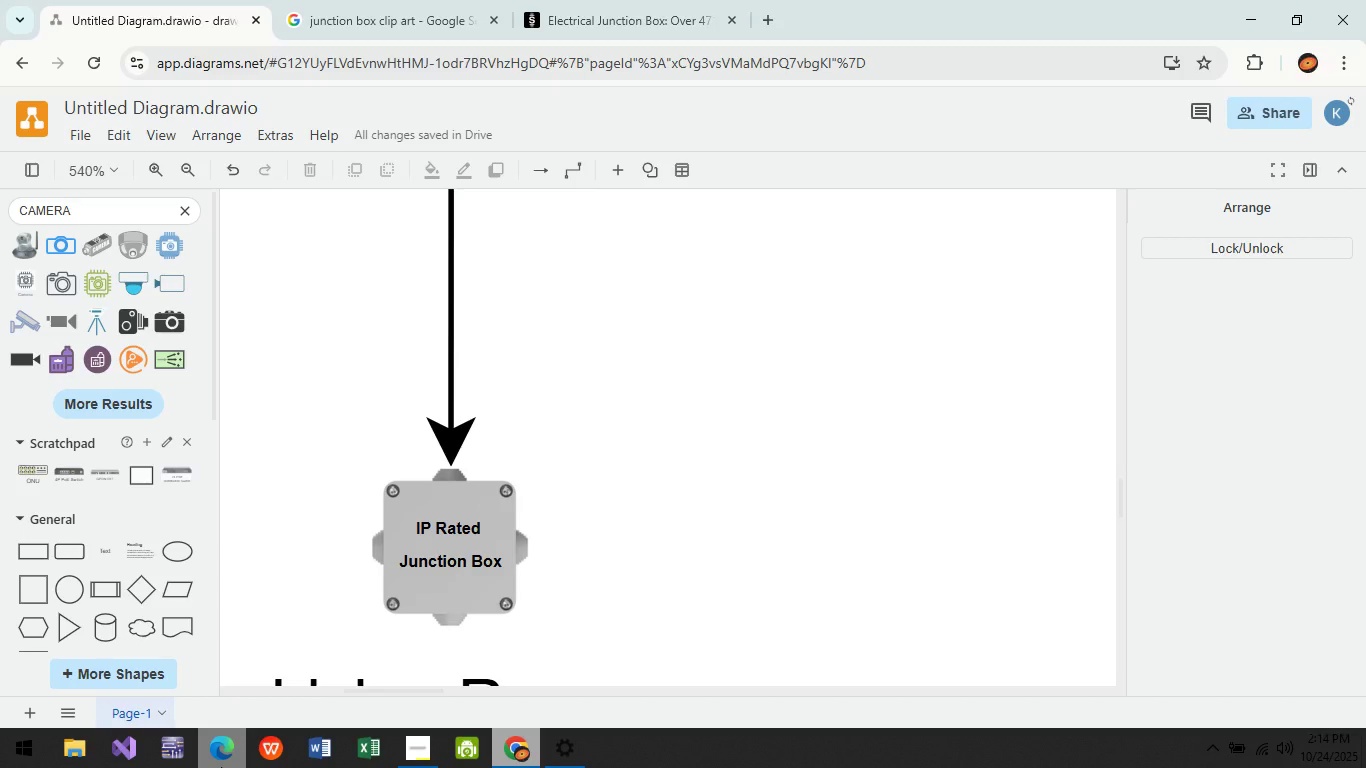 
wait(14.5)
 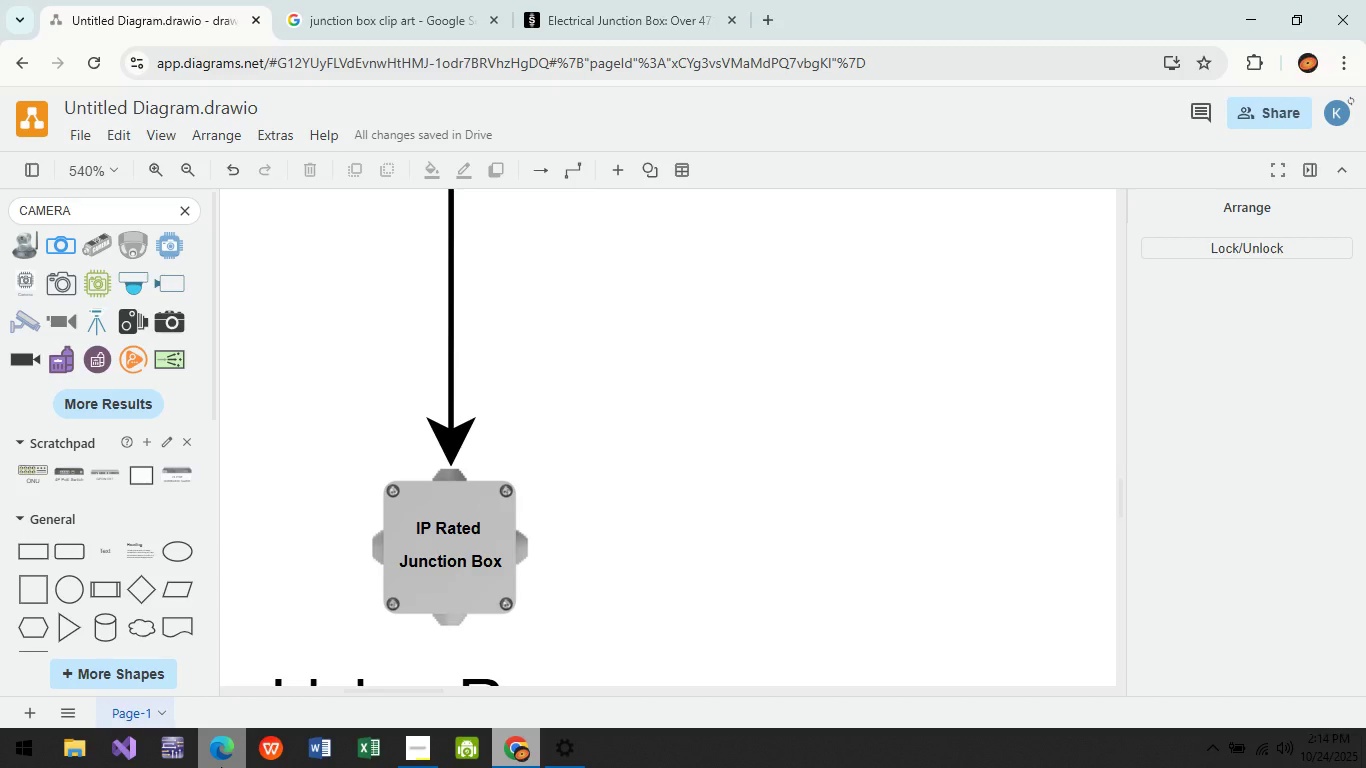 
mouse_move([188, 767])
 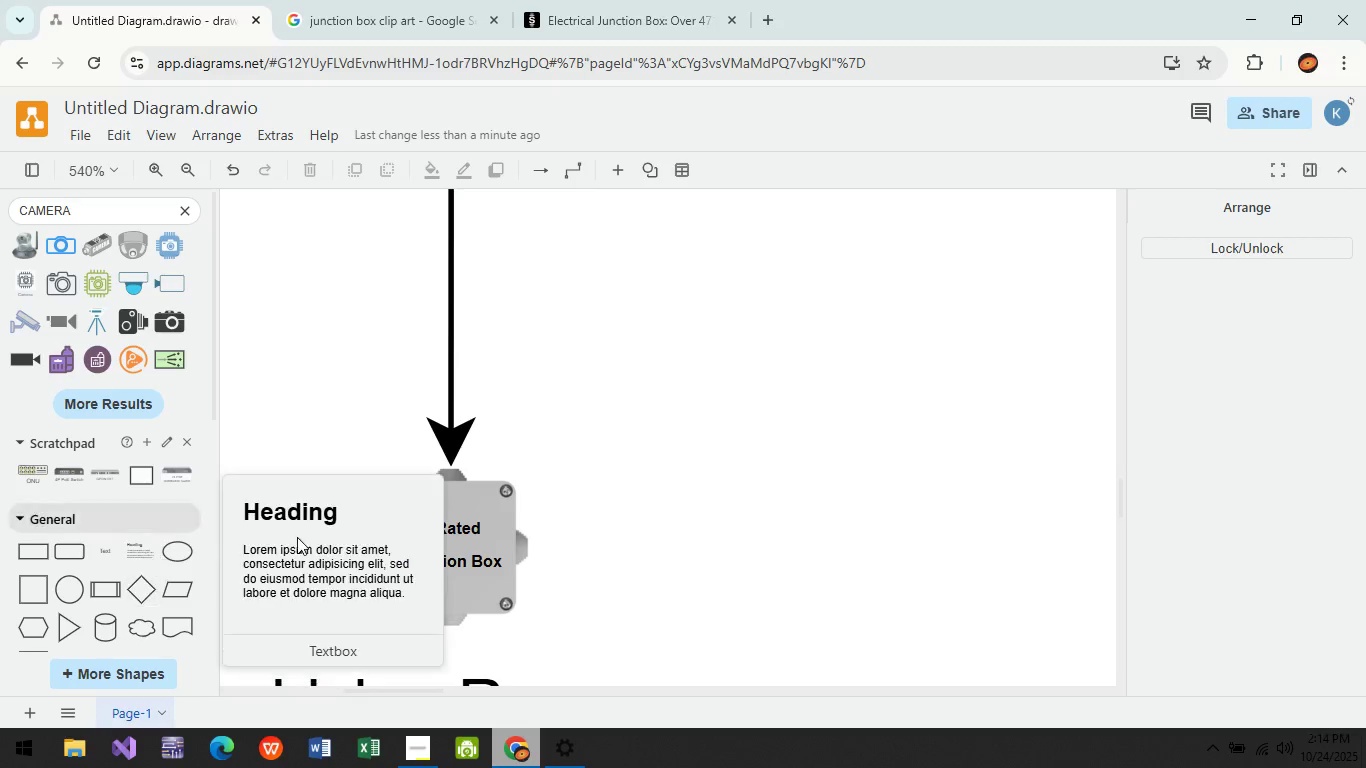 
wait(5.55)
 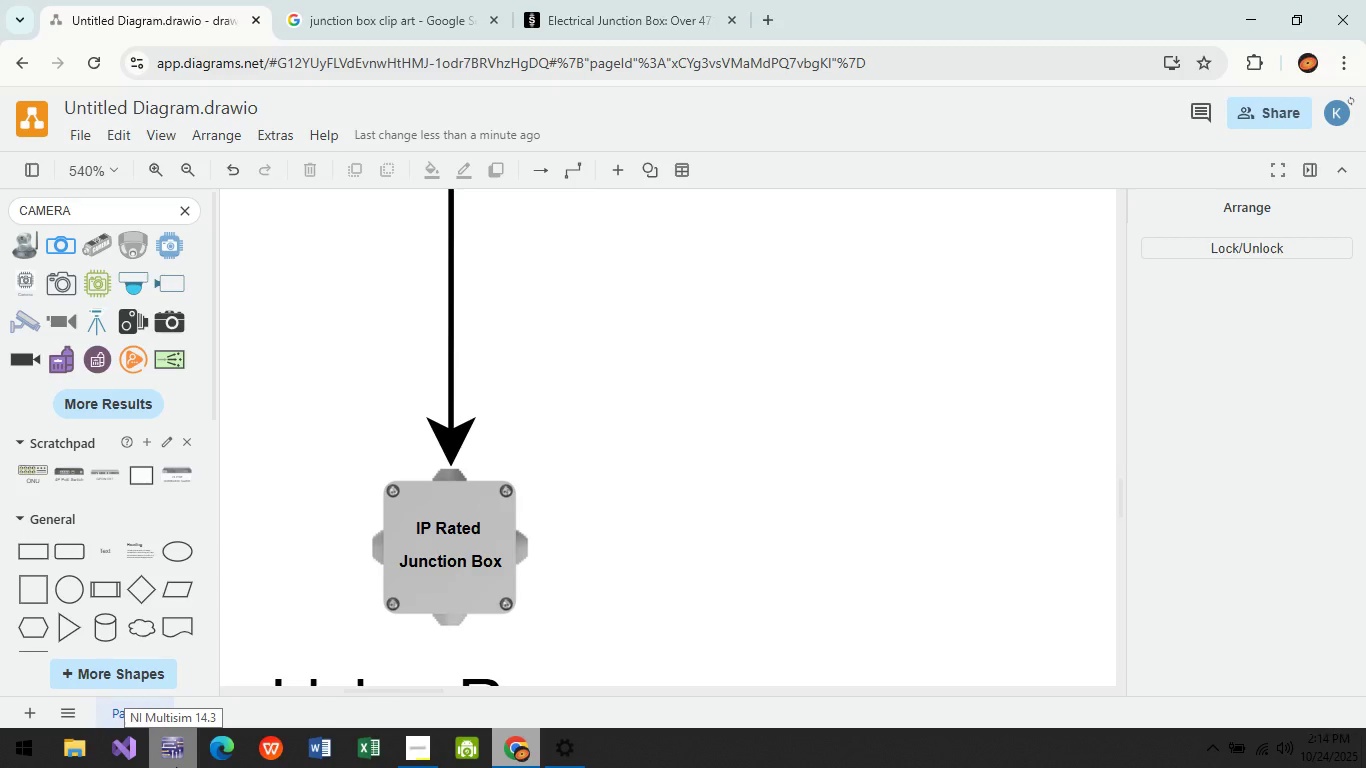 
key(Control+ControlLeft)
 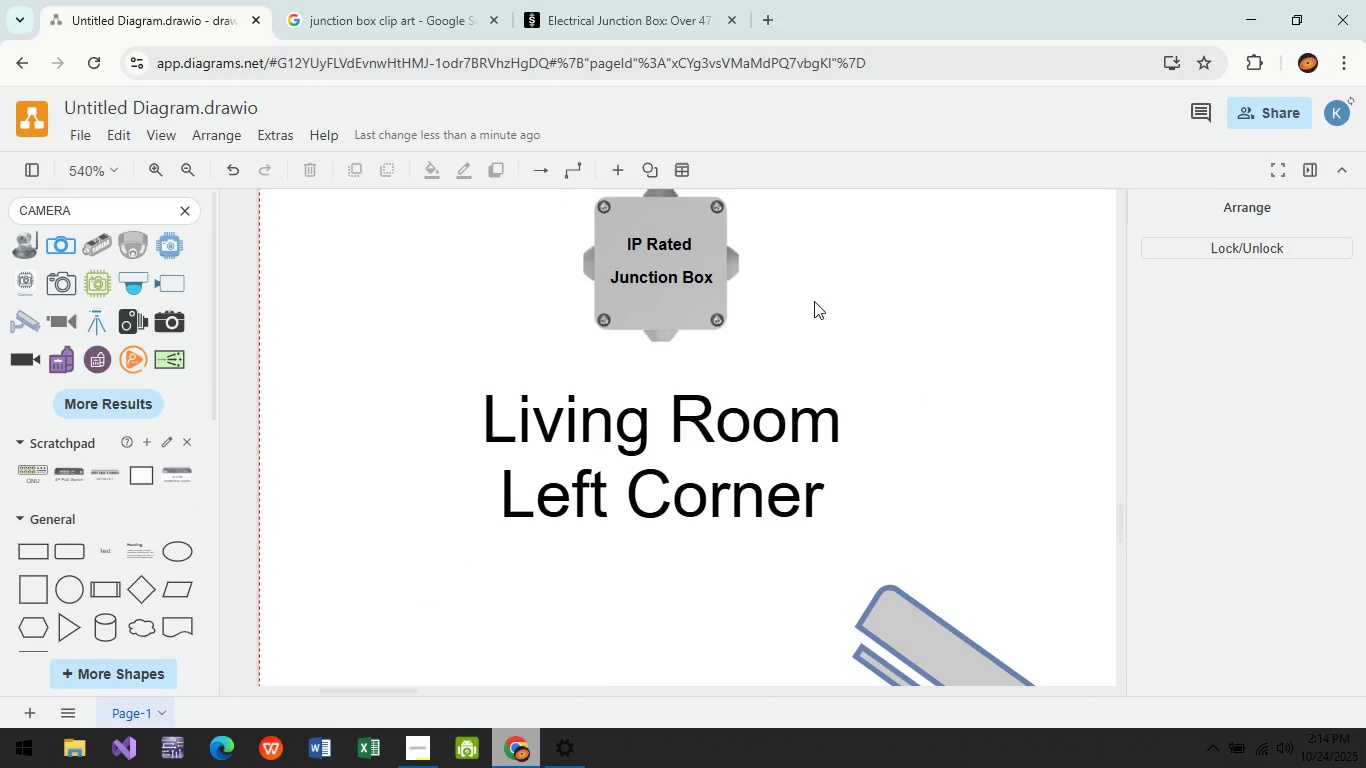 
key(Control+ControlLeft)
 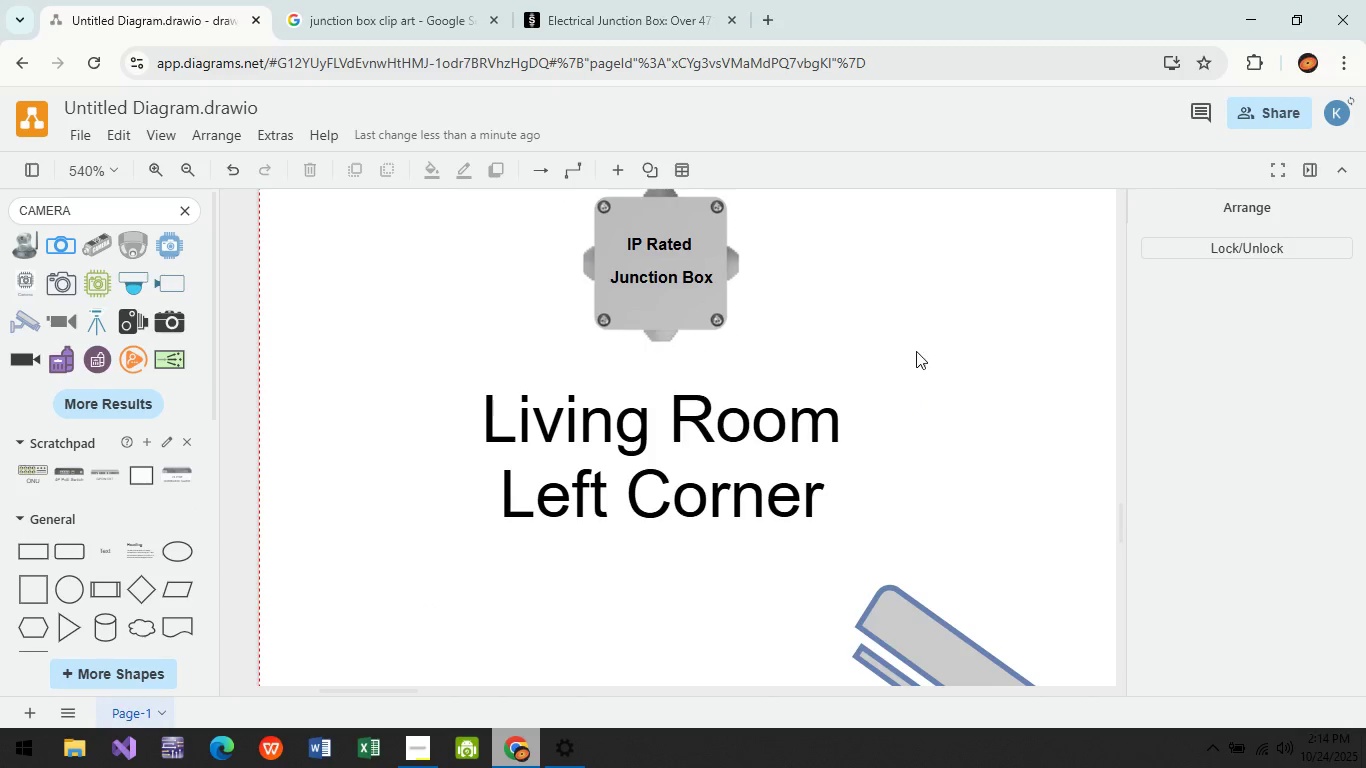 
key(Control+ControlLeft)
 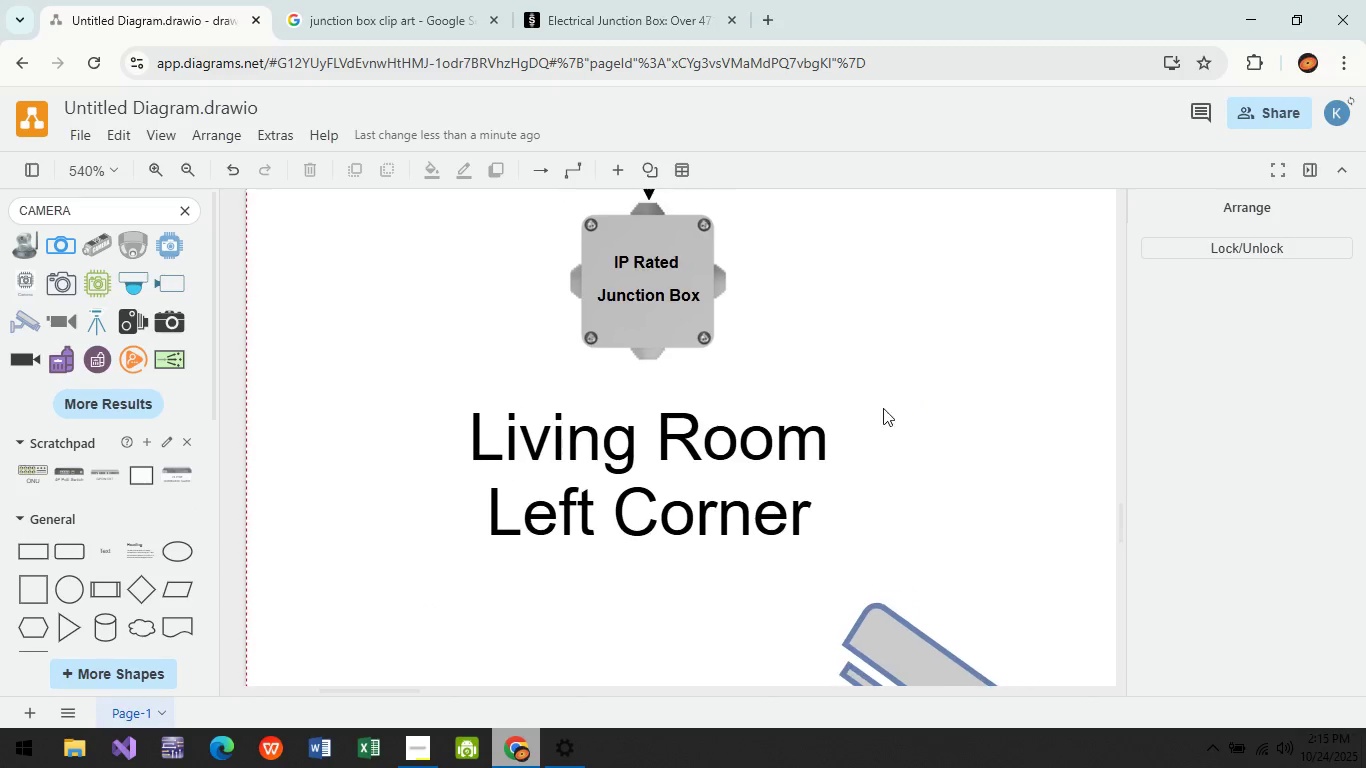 
hold_key(key=ControlLeft, duration=1.0)
scroll: coordinate [1002, 456], scroll_direction: down, amount: 7.0
 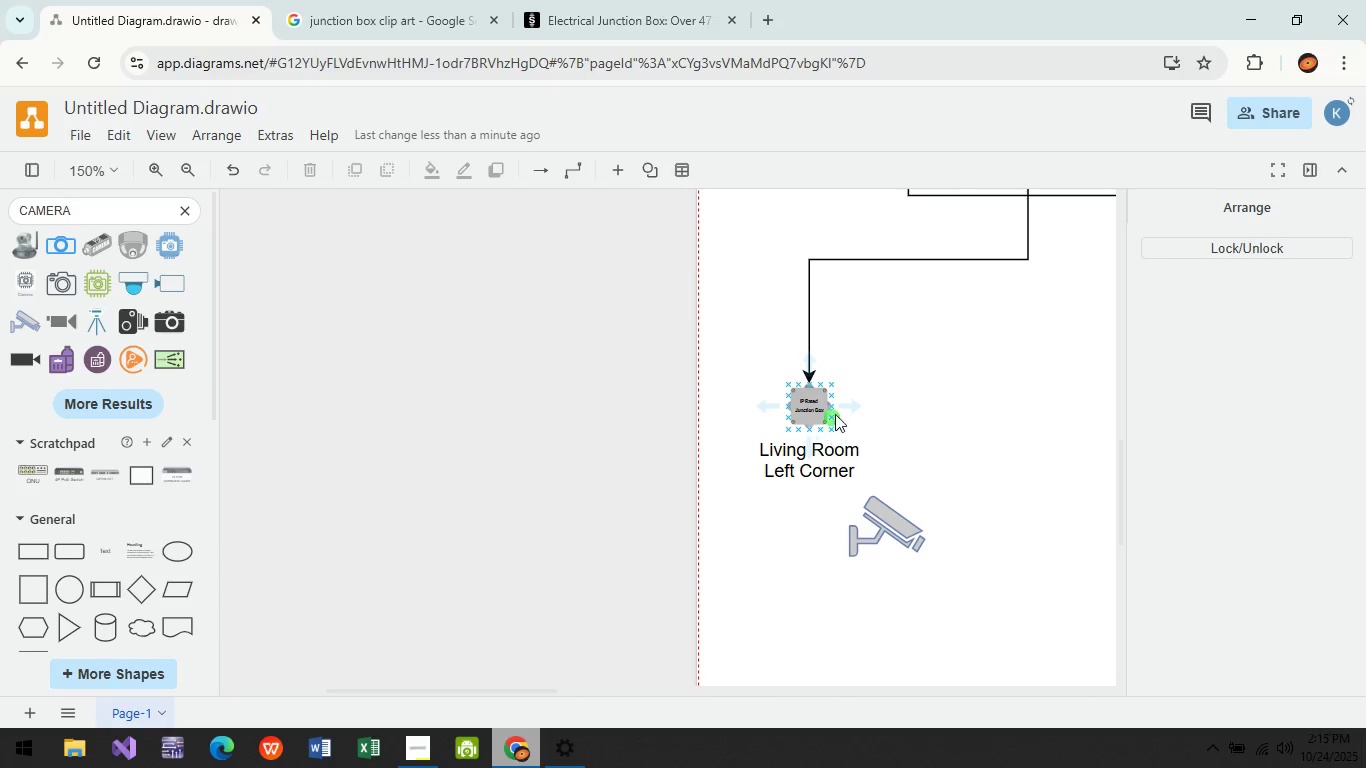 
left_click([811, 412])
 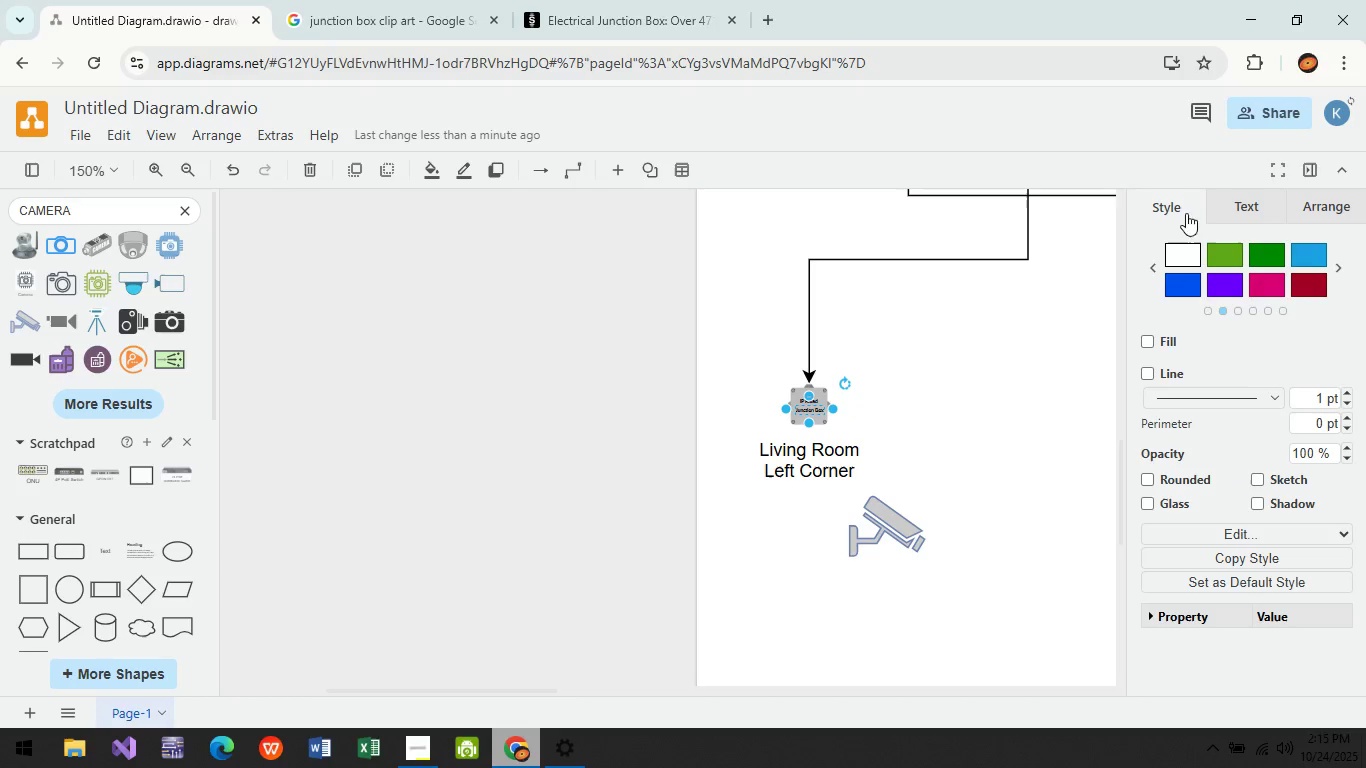 
left_click([1265, 204])
 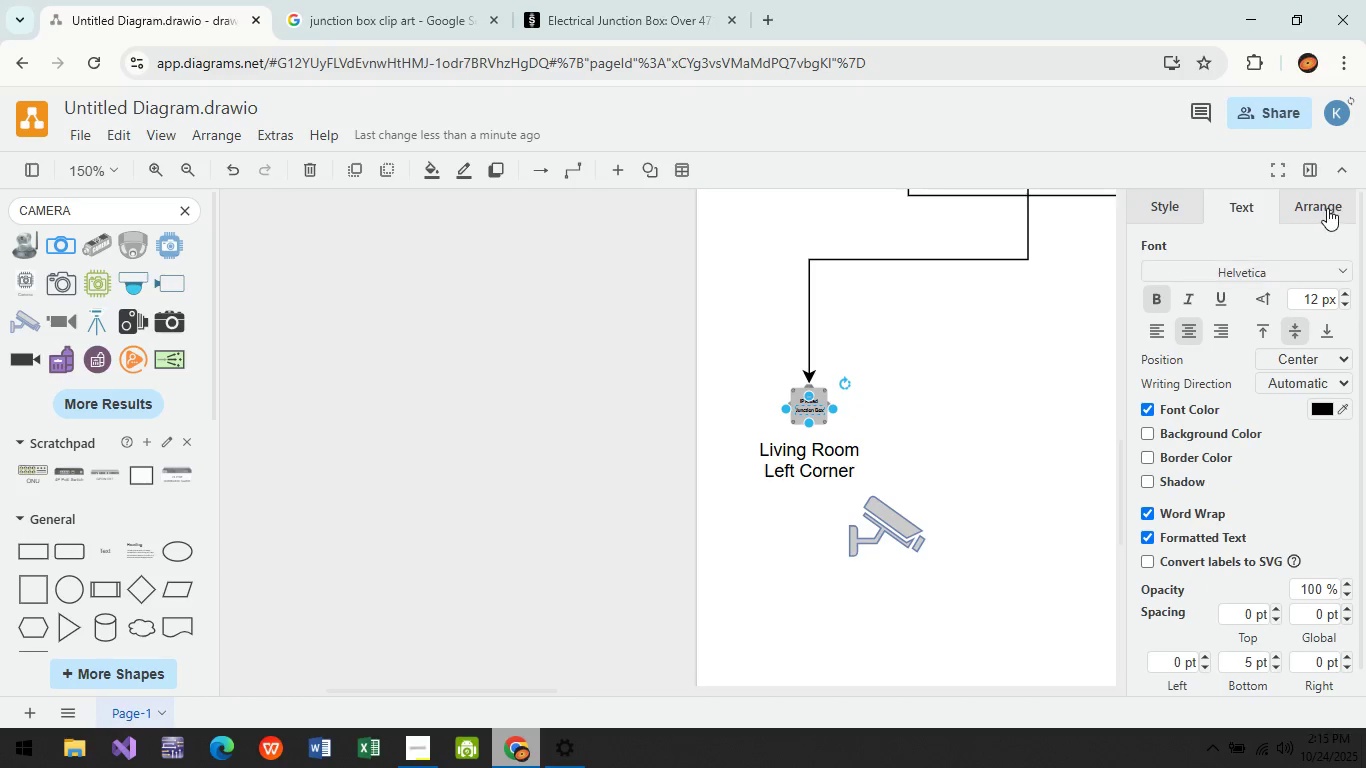 
left_click([1327, 208])
 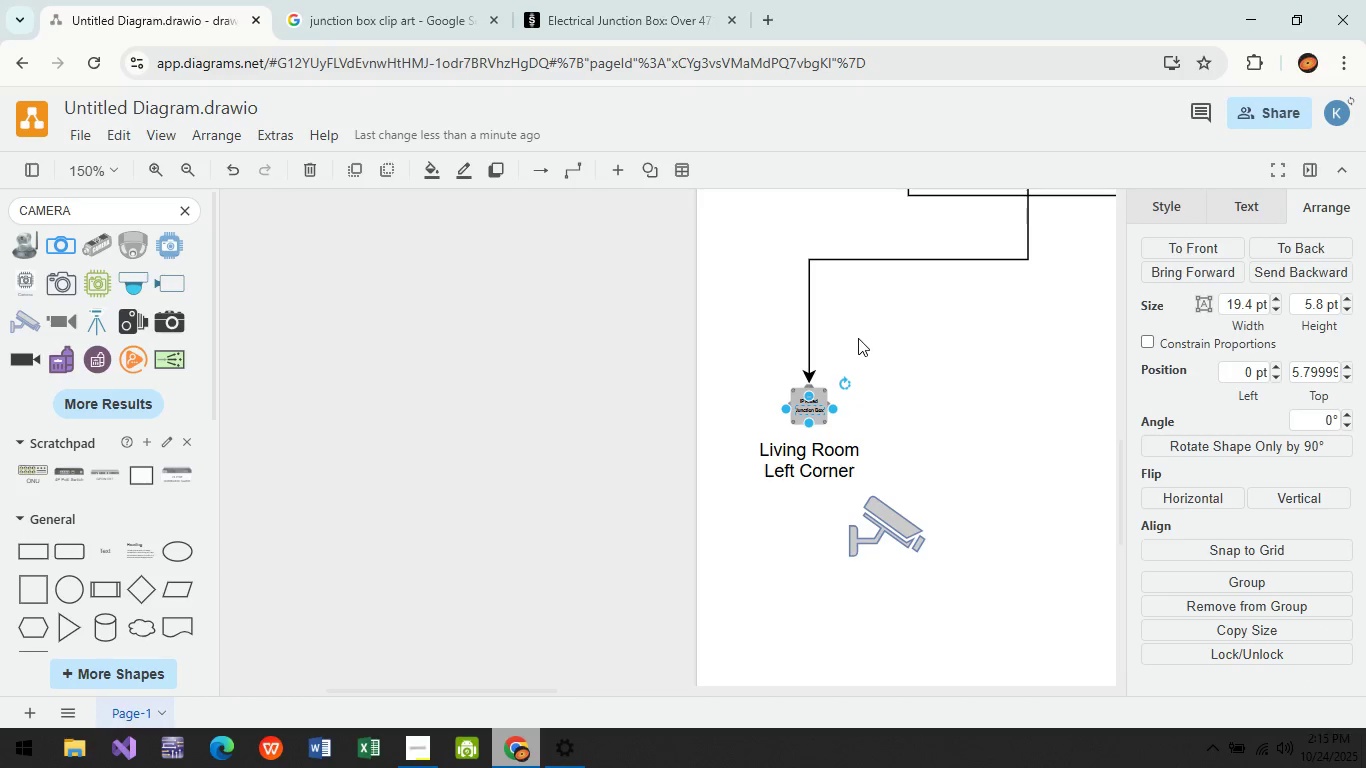 
left_click_drag(start_coordinate=[860, 341], to_coordinate=[865, 343])
 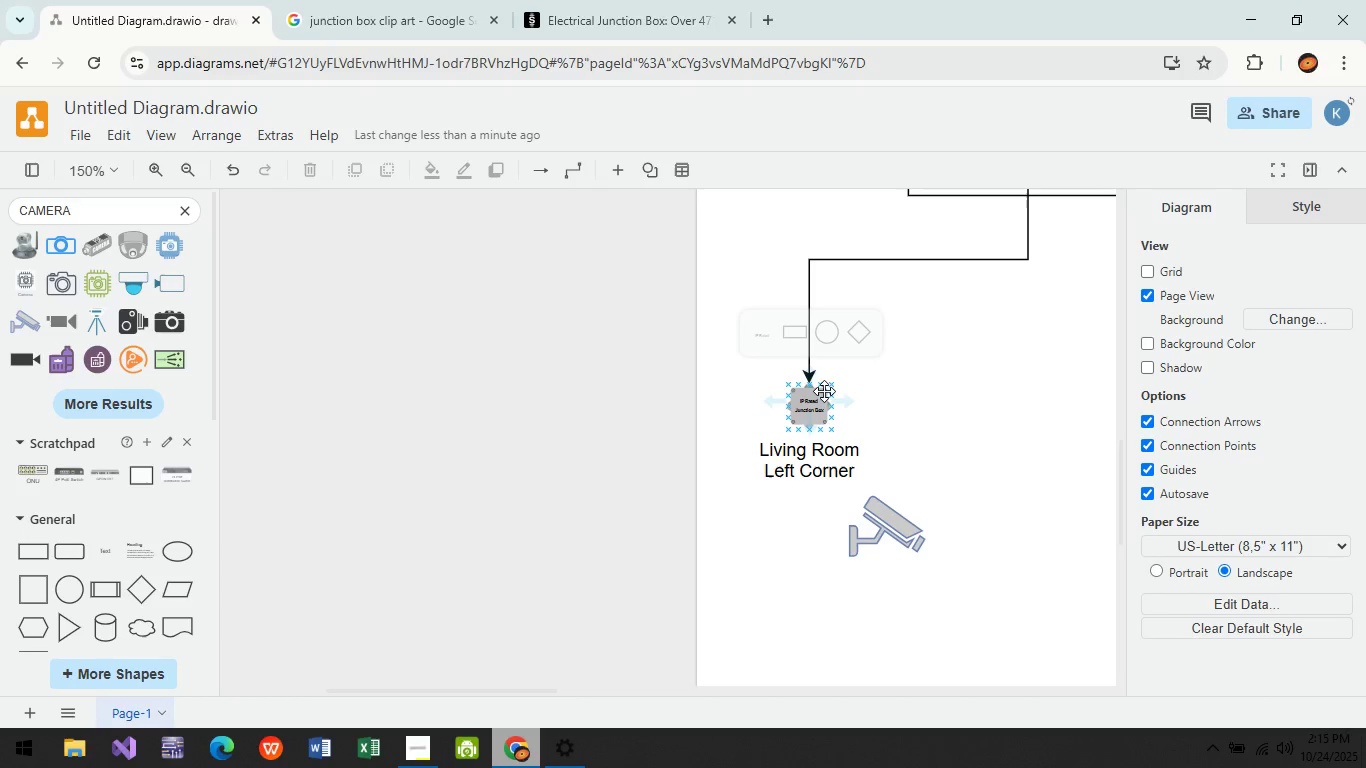 
left_click([819, 391])
 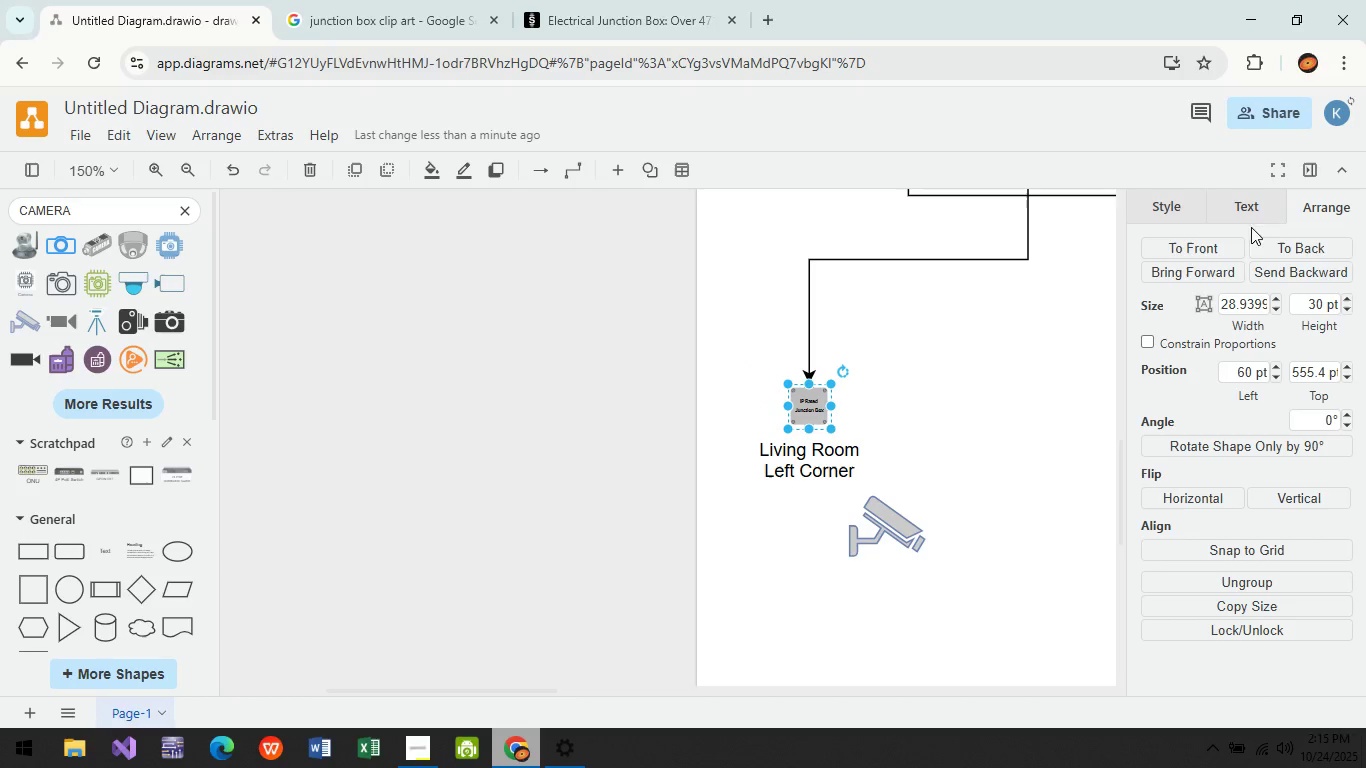 
left_click([1229, 221])
 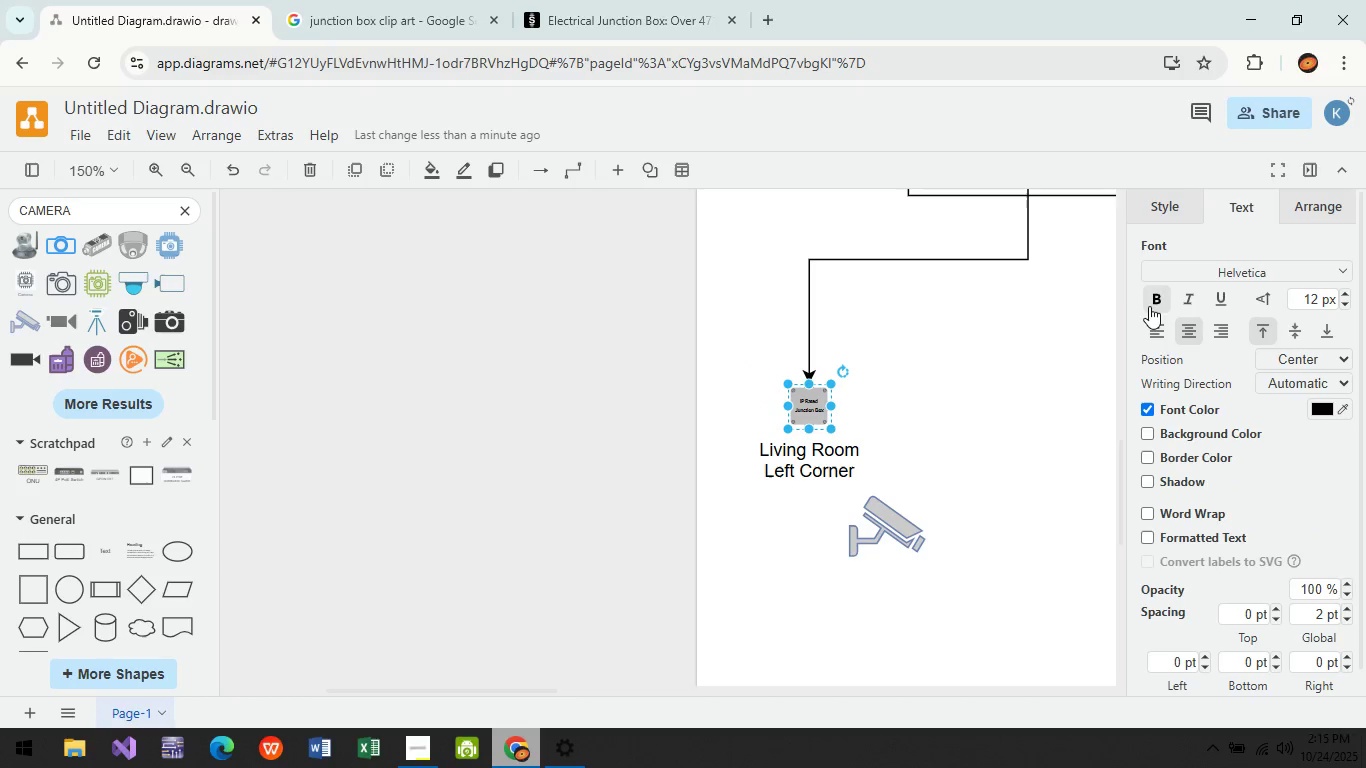 
left_click([1151, 305])
 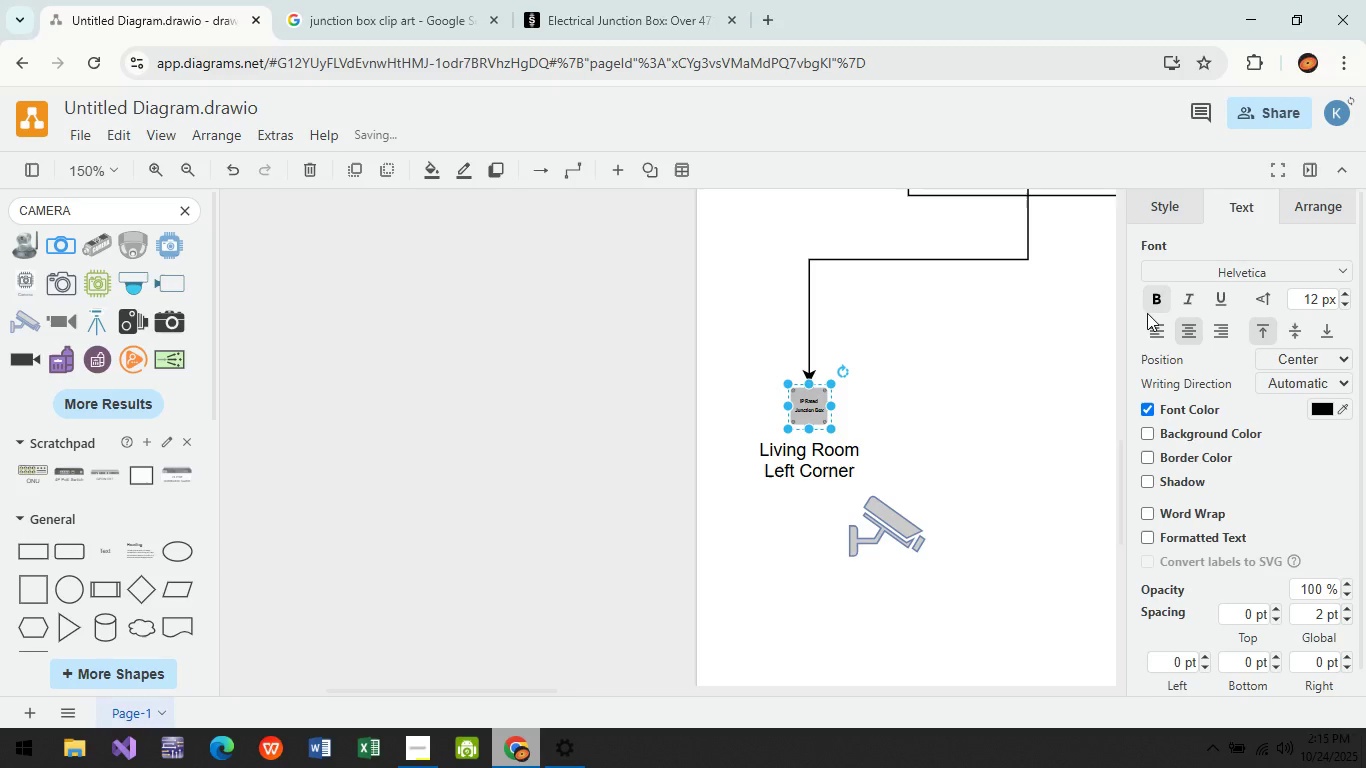 
left_click([1160, 299])
 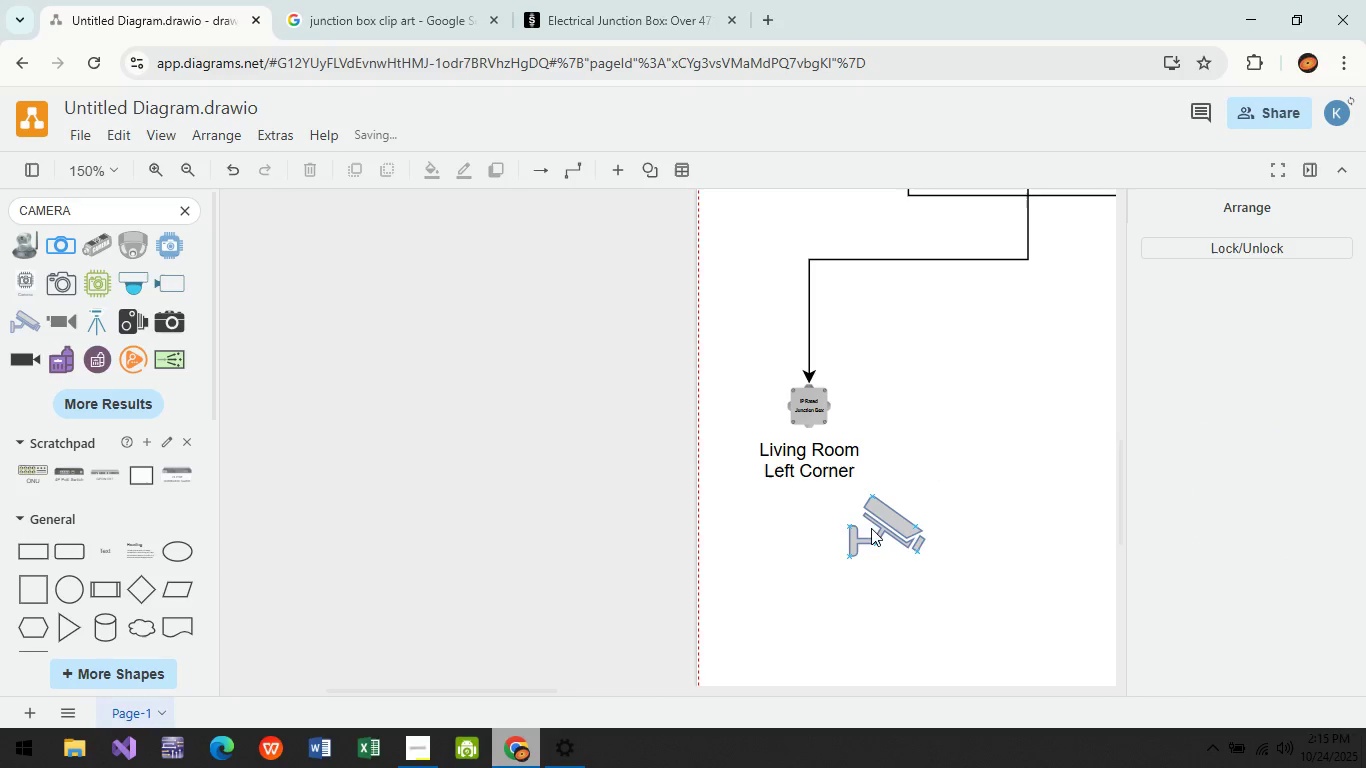 
wait(7.73)
 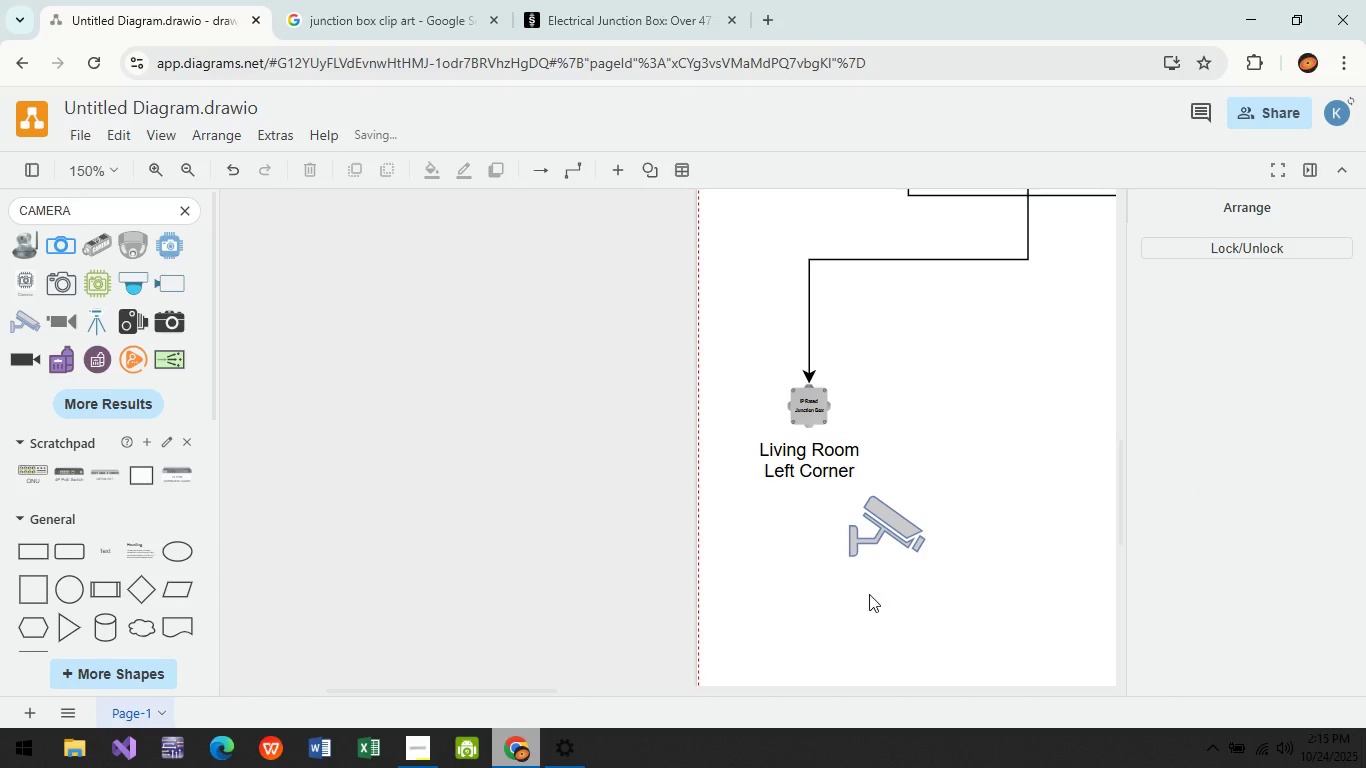 
left_click_drag(start_coordinate=[924, 555], to_coordinate=[893, 541])
 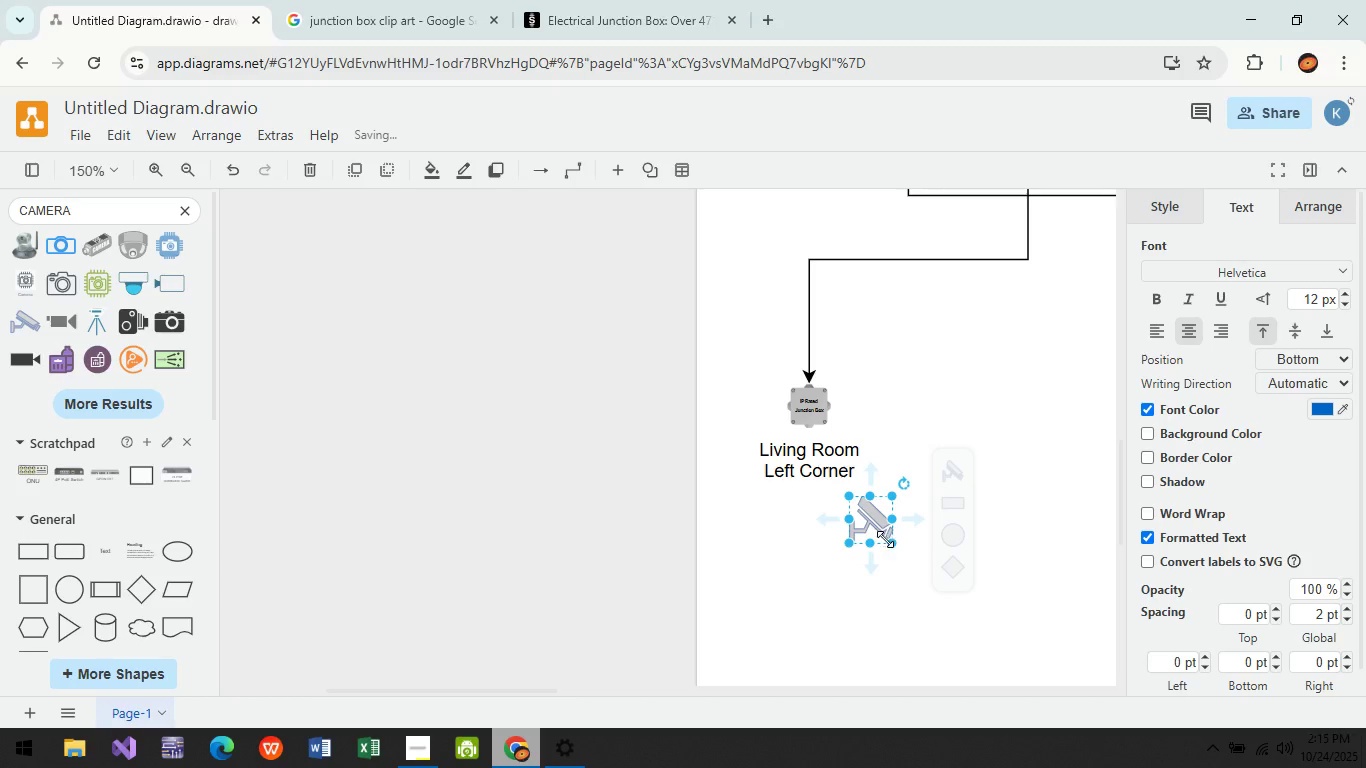 
left_click_drag(start_coordinate=[886, 539], to_coordinate=[894, 528])
 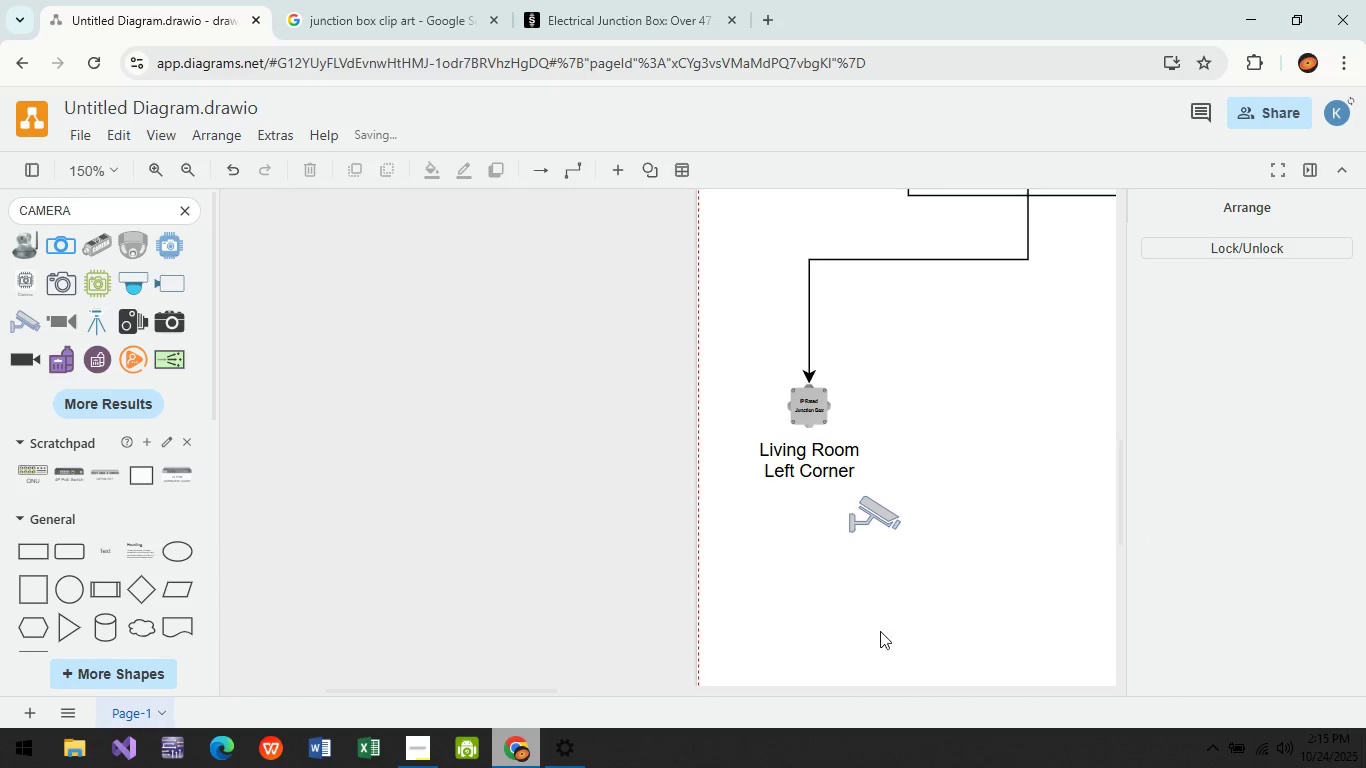 
left_click([879, 520])
 